 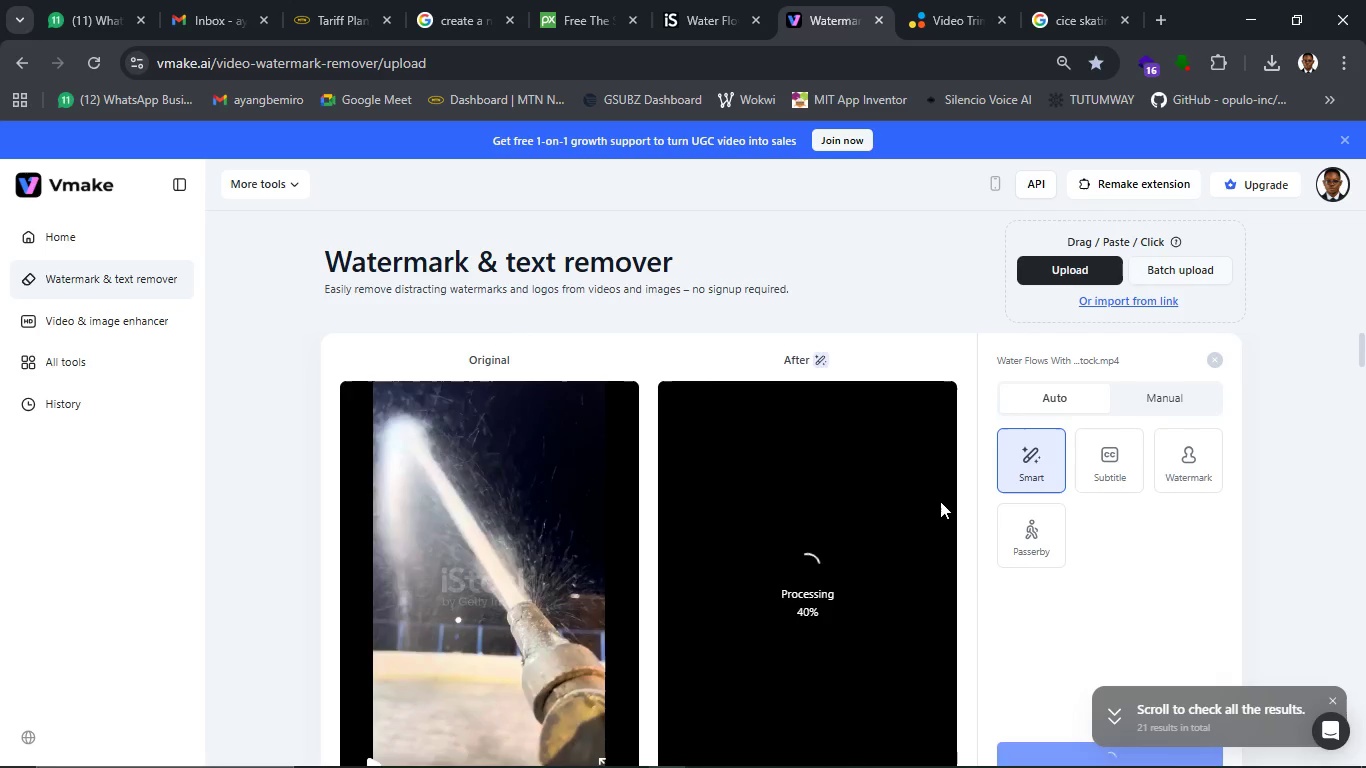 
scroll: coordinate [990, 523], scroll_direction: down, amount: 1.0
 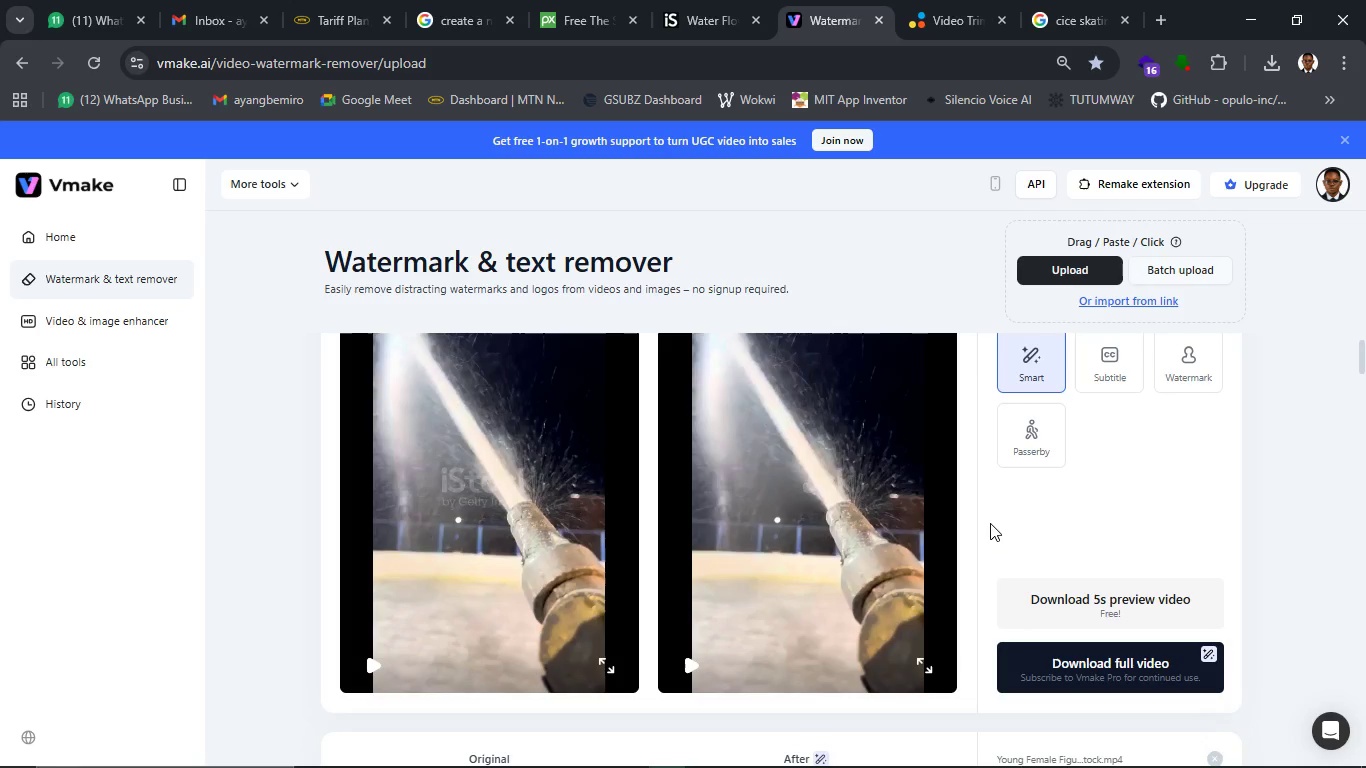 
wait(42.9)
 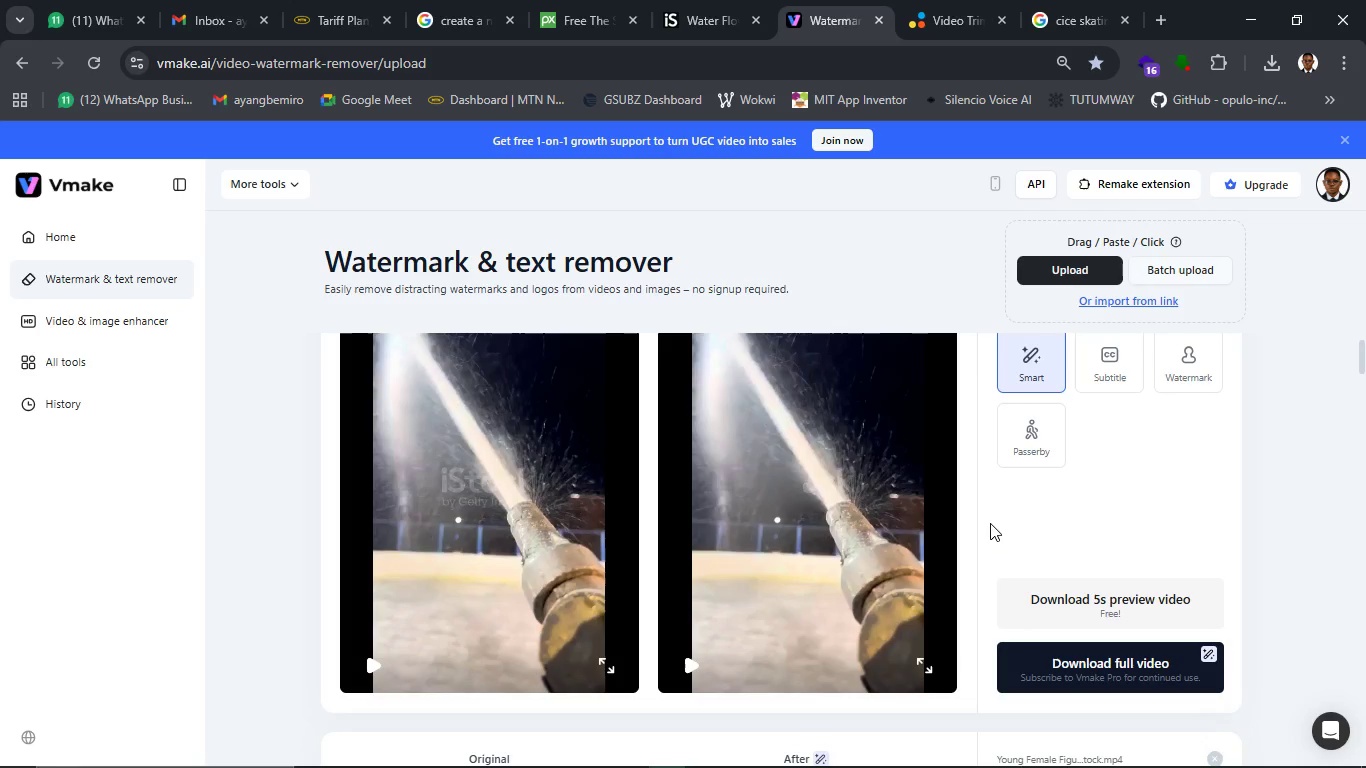 
left_click([693, 667])
 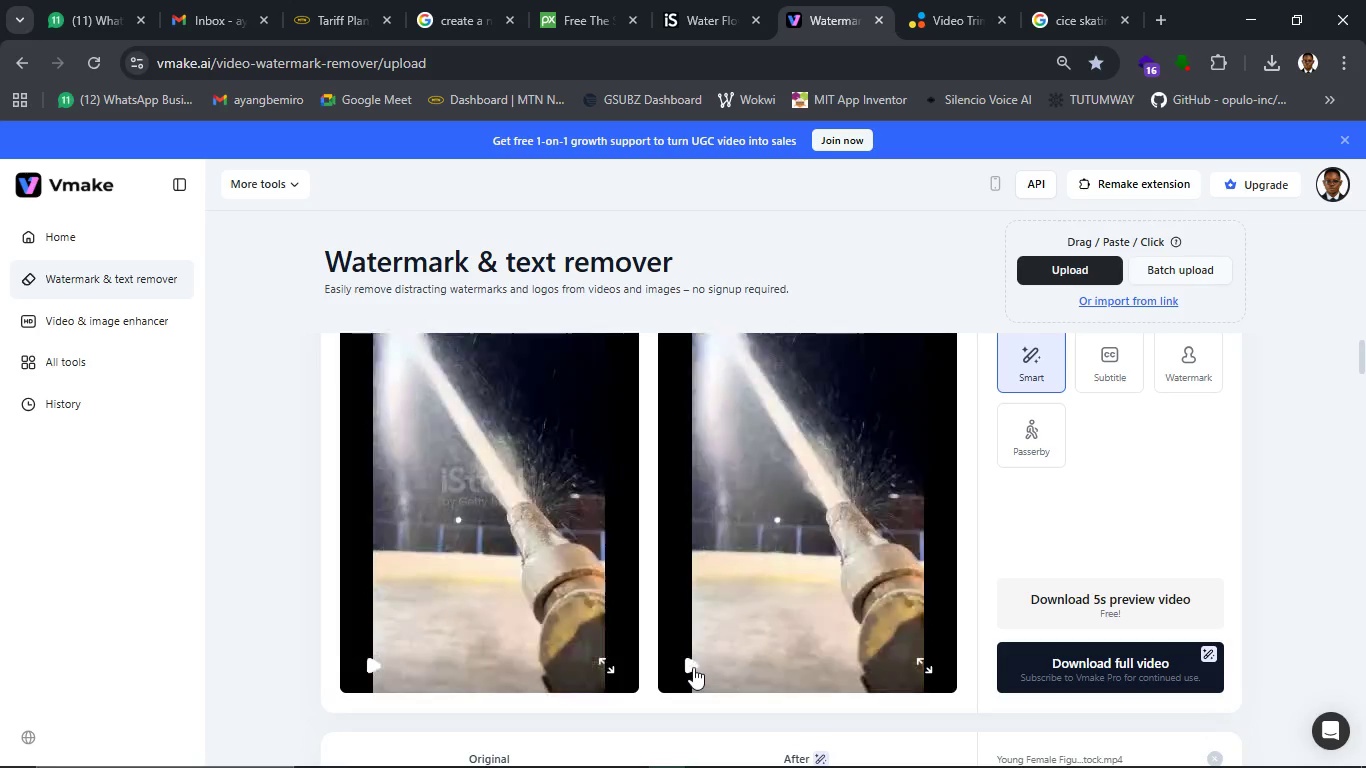 
wait(6.86)
 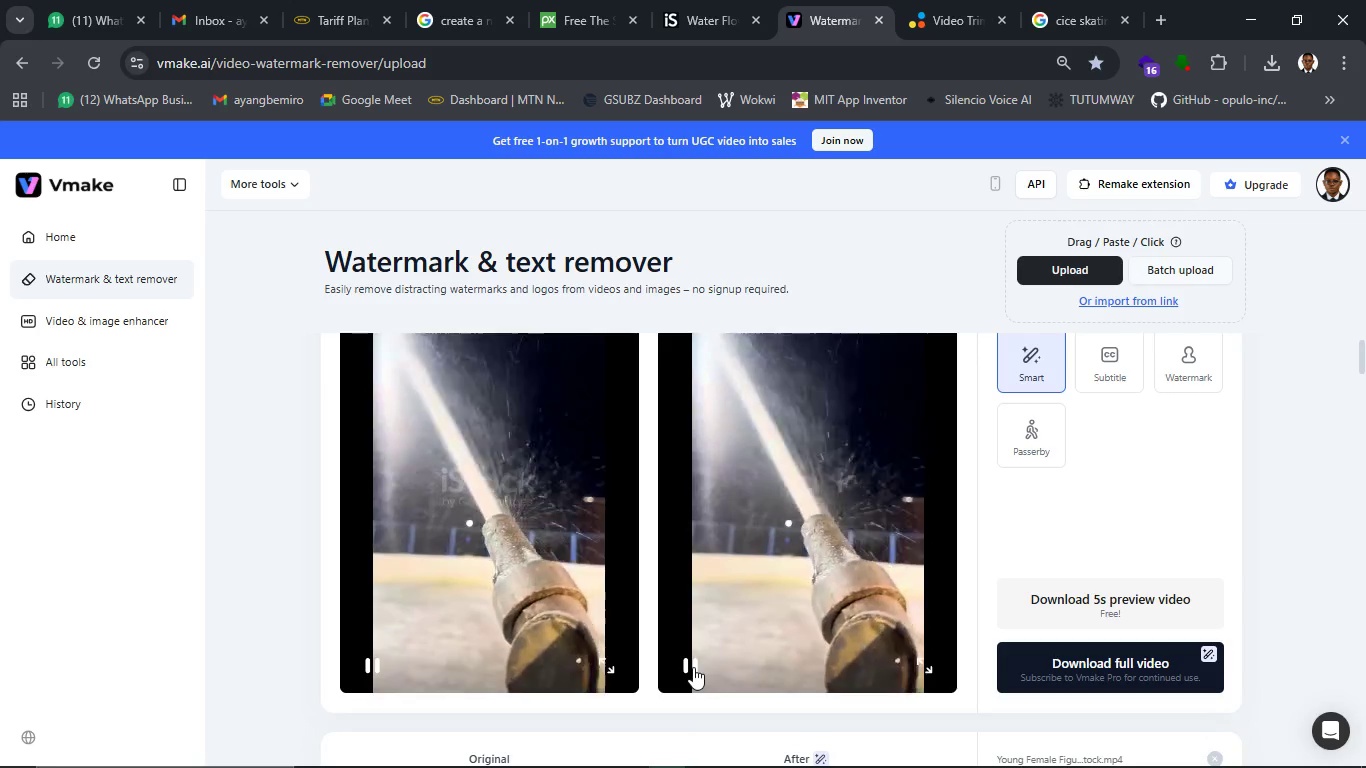 
left_click([1160, 592])
 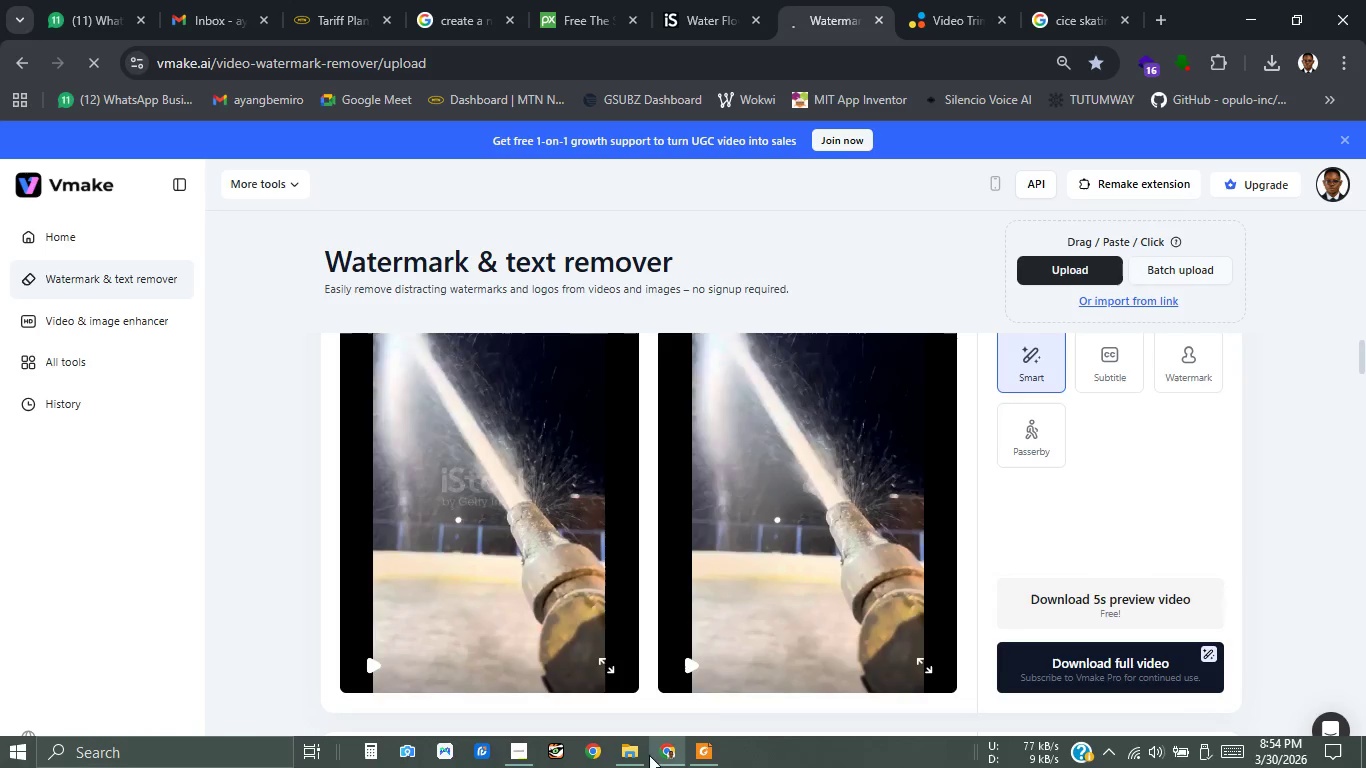 
left_click([643, 752])
 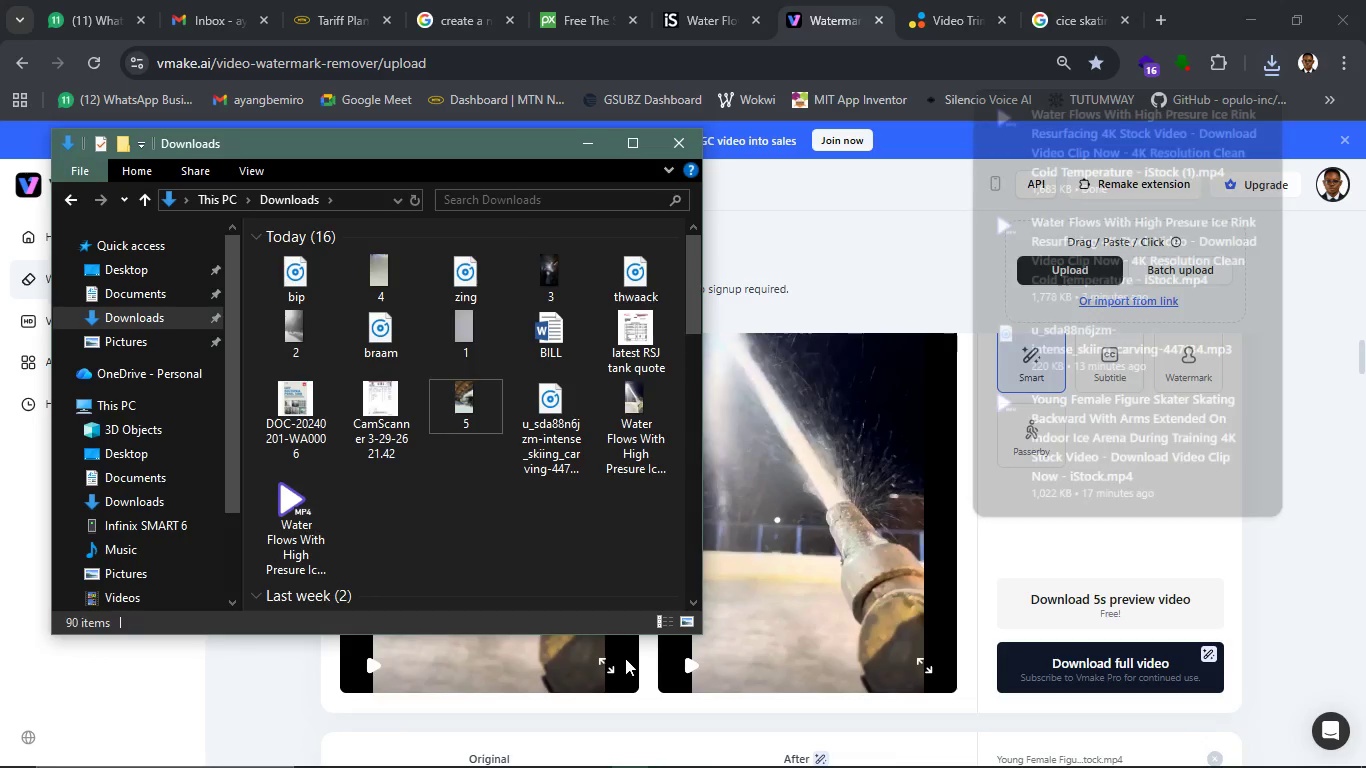 
wait(14.72)
 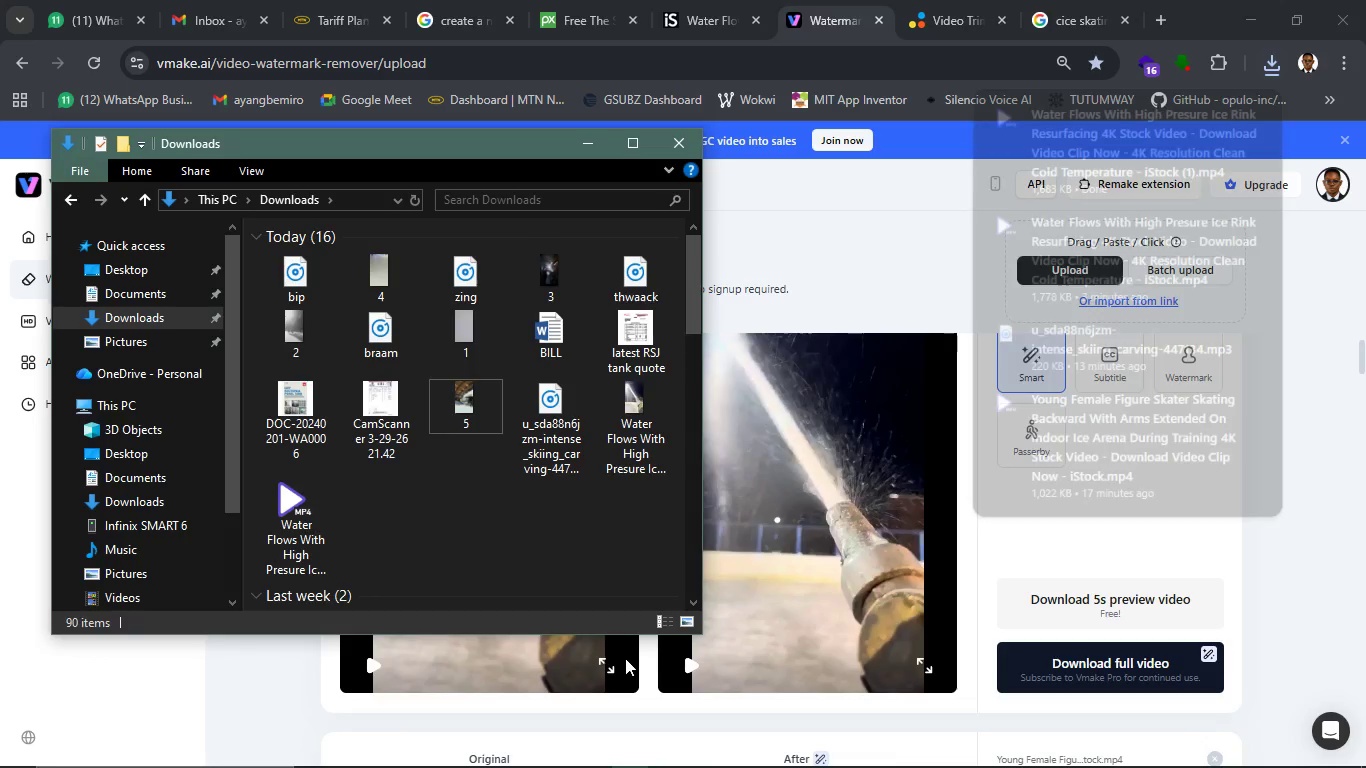 
left_click([405, 494])
 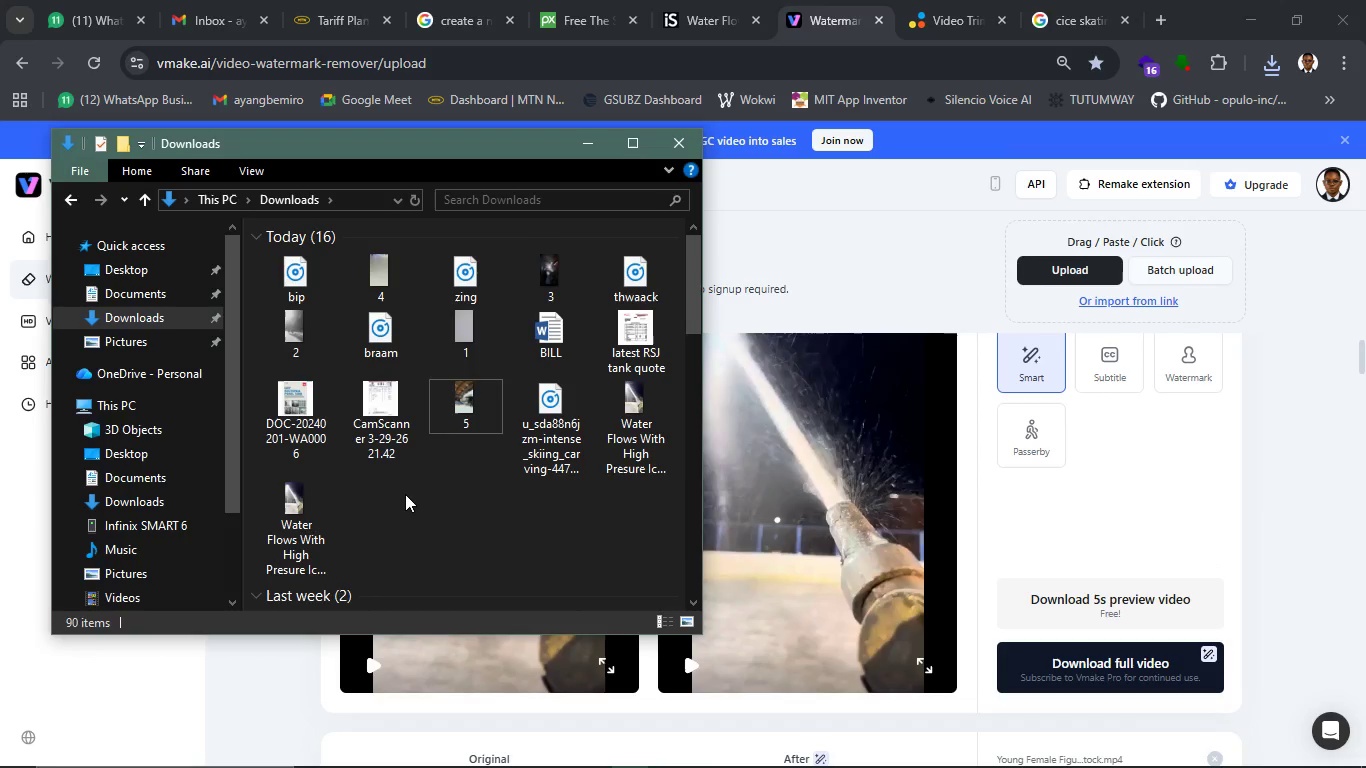 
key(Control+R)
 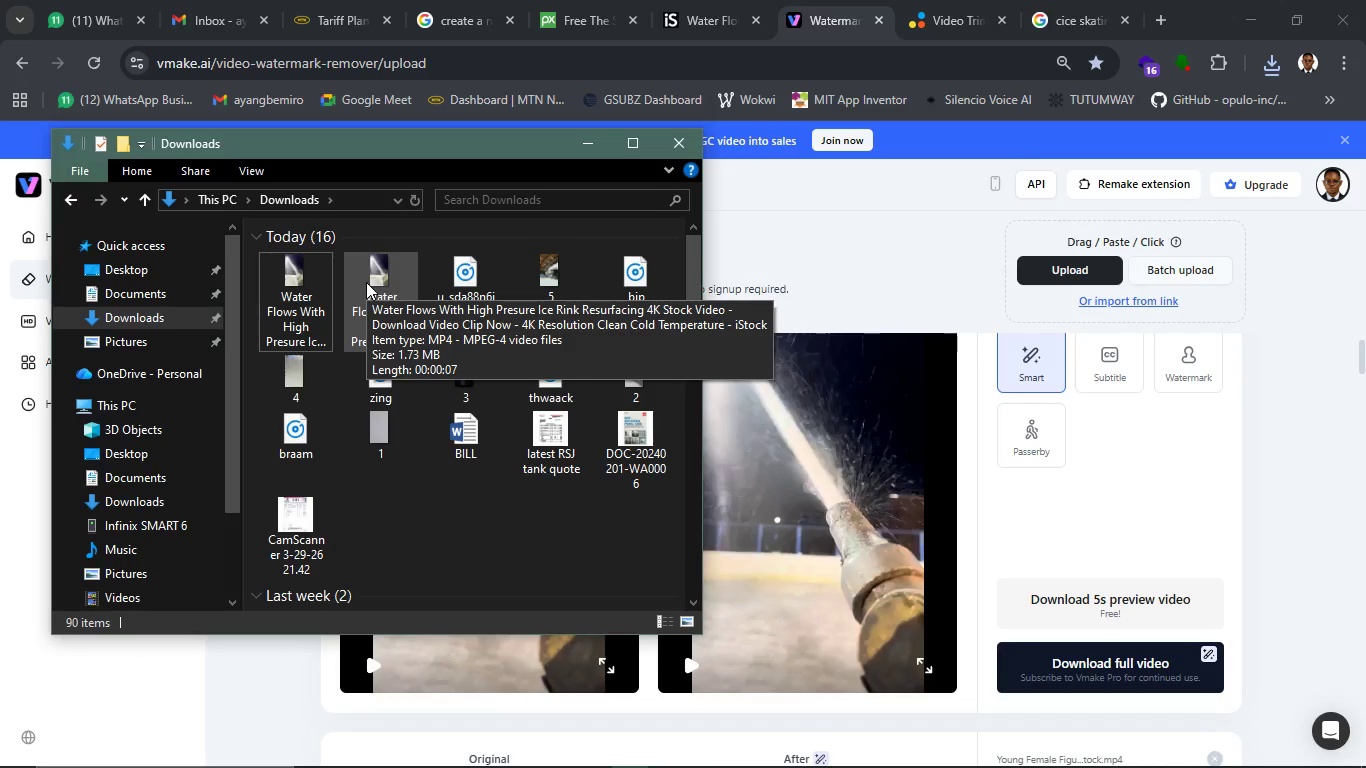 
left_click([366, 282])
 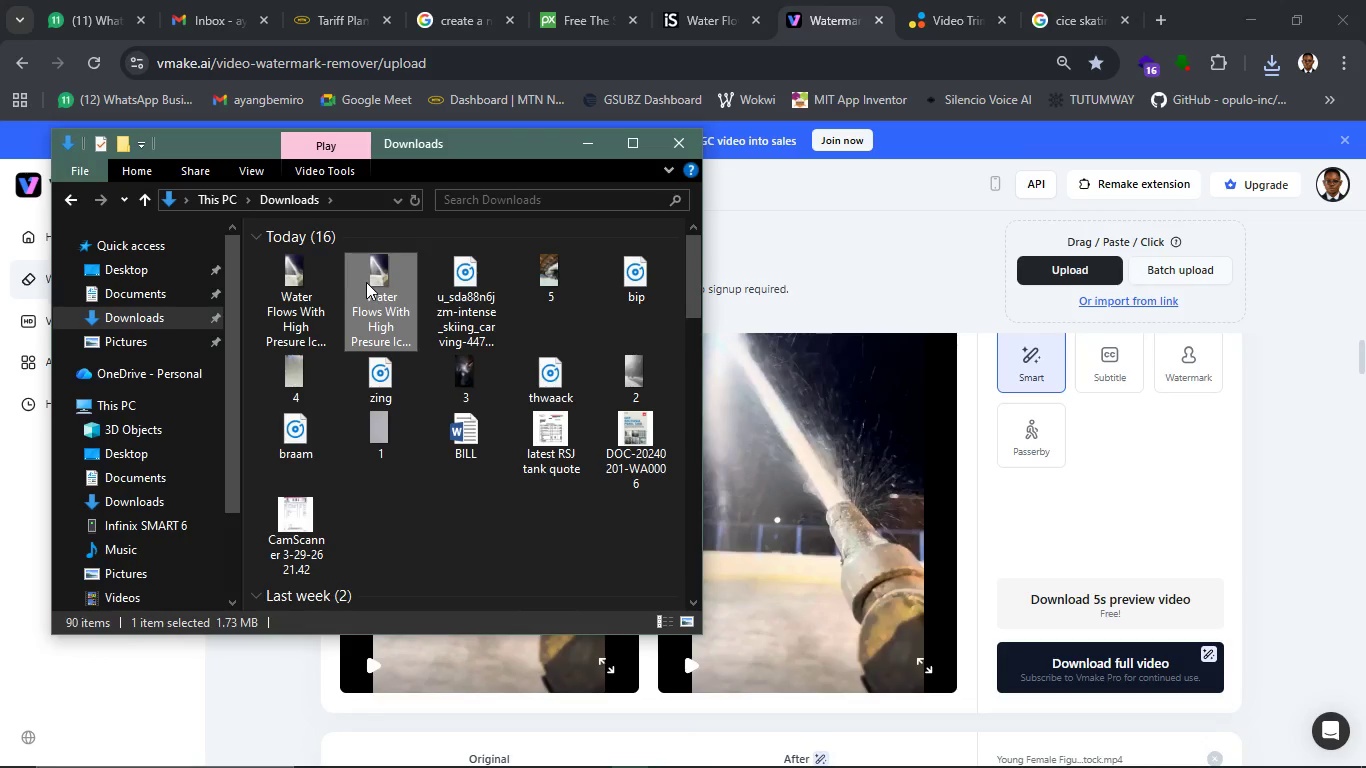 
mouse_move([352, 285])
 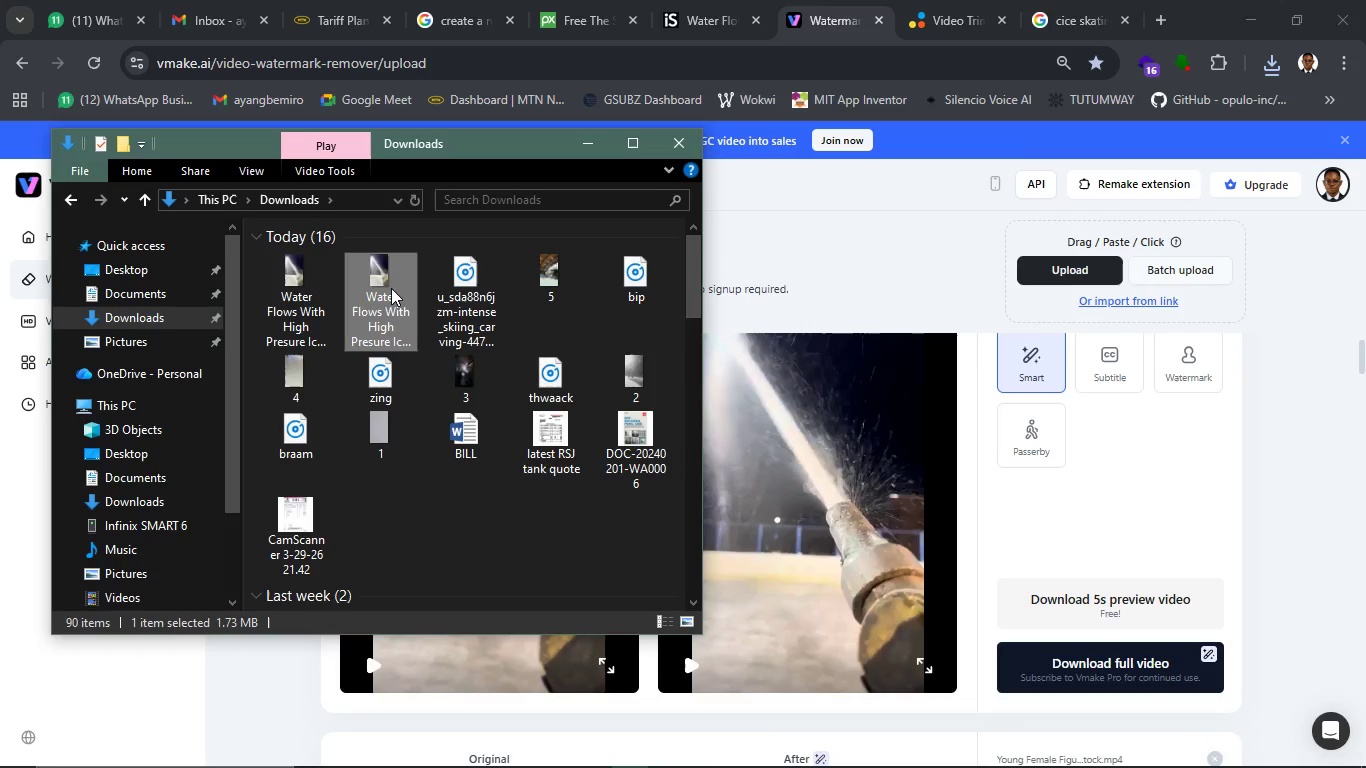 
left_click([391, 288])
 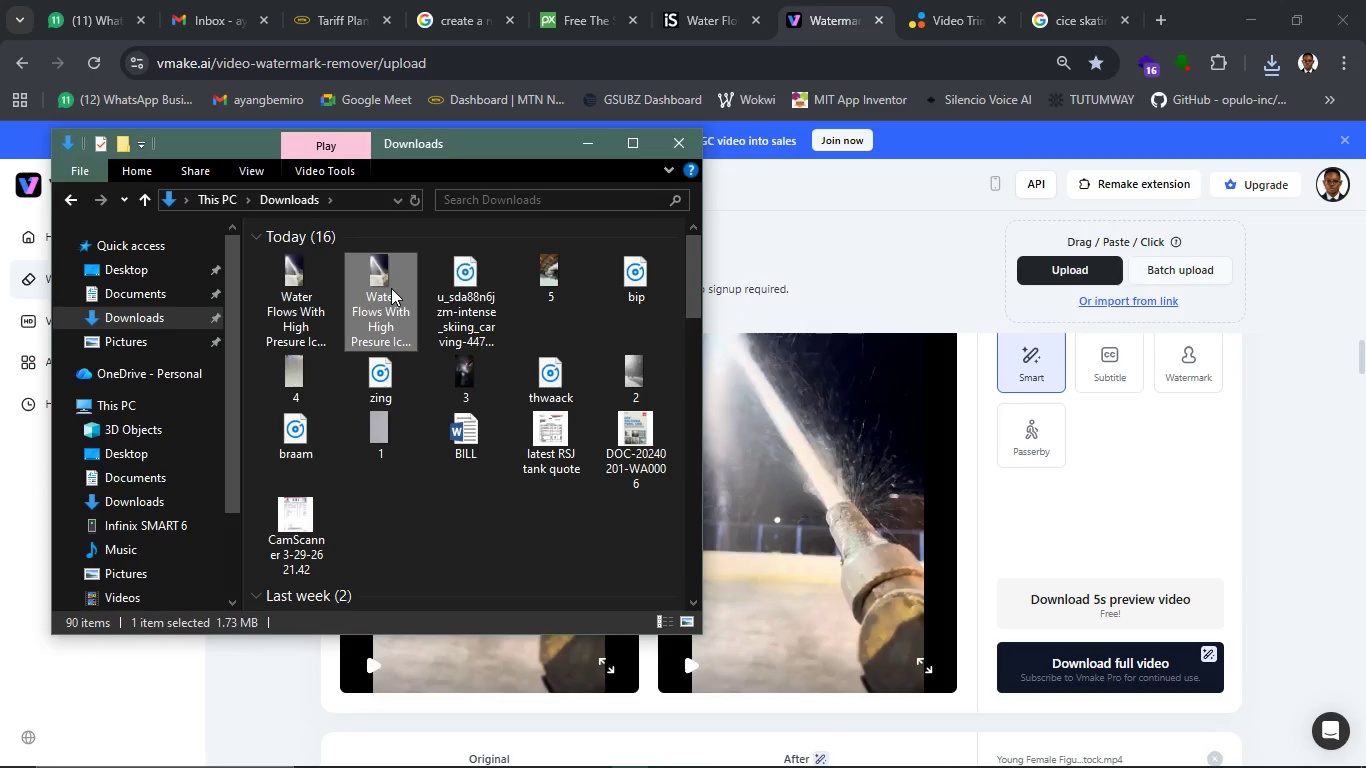 
key(Delete)
 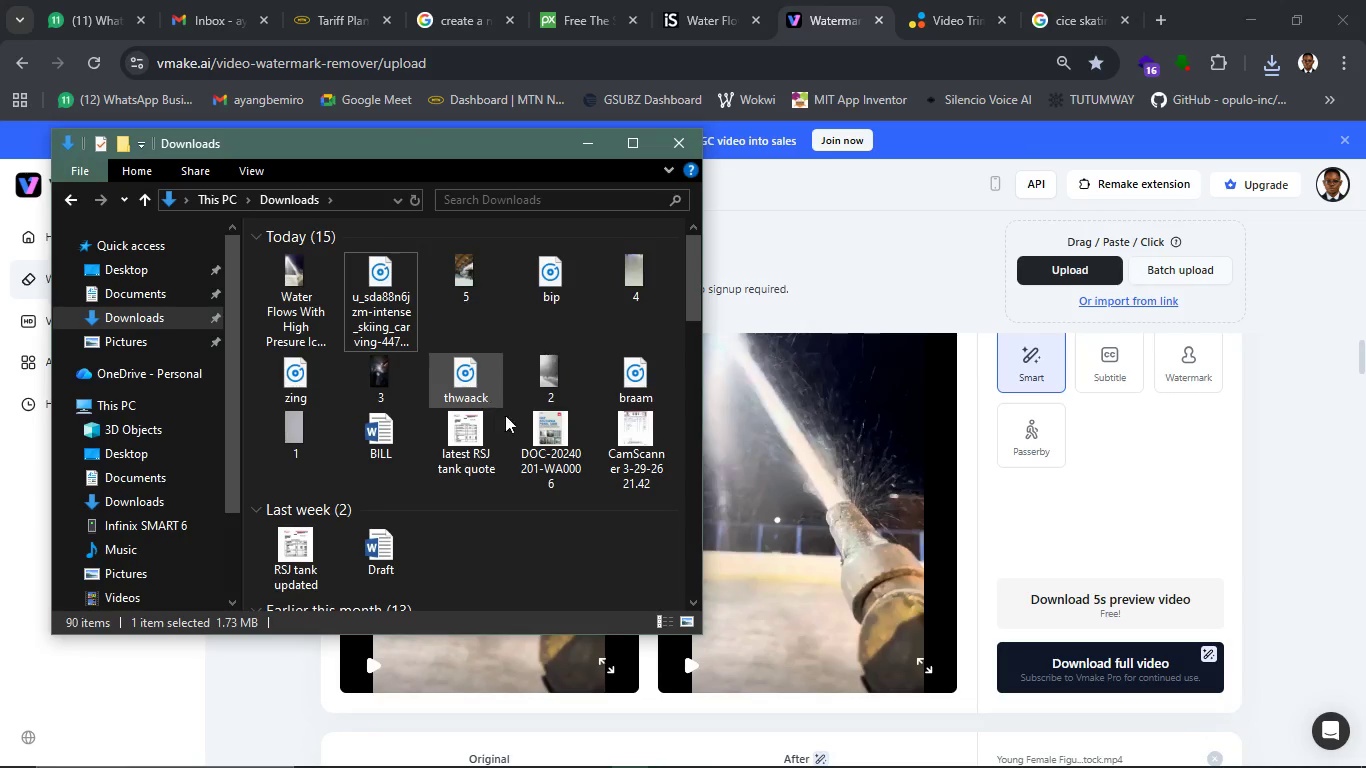 
wait(8.06)
 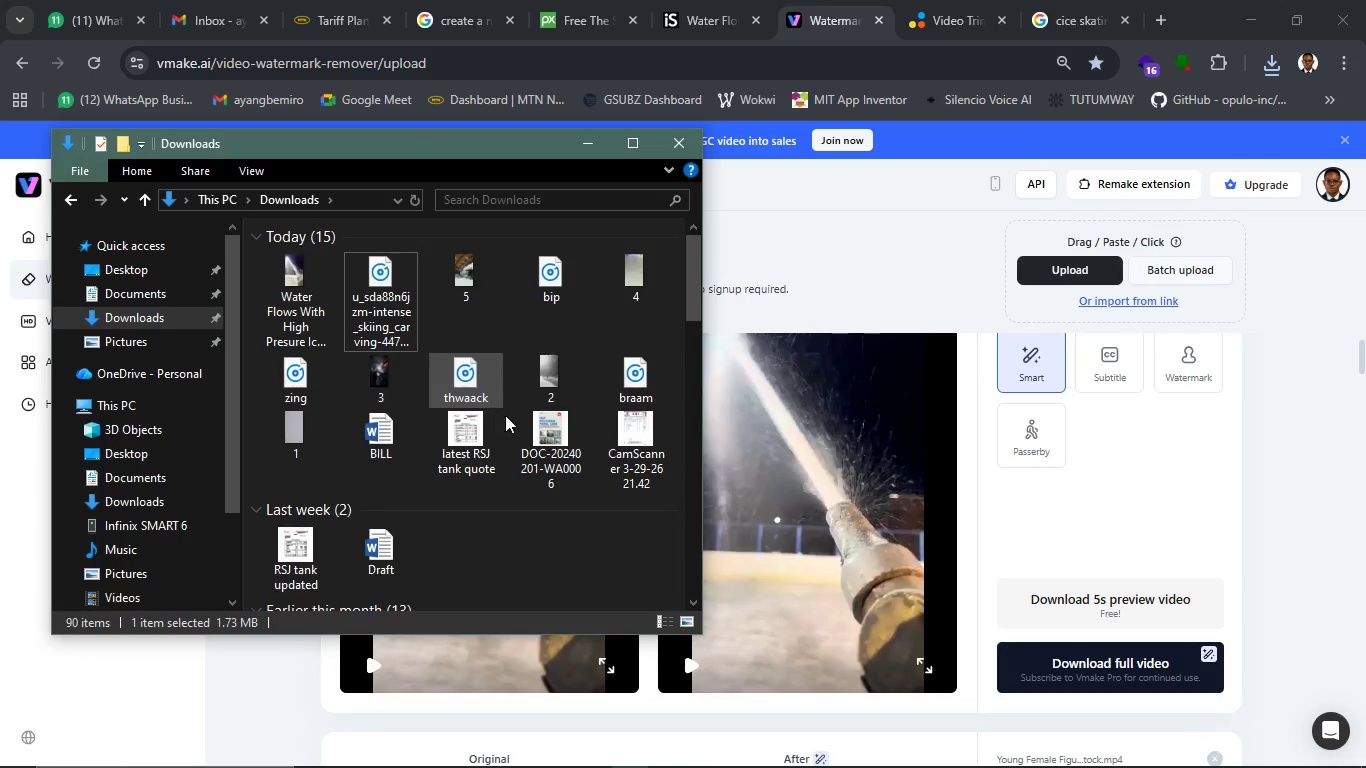 
left_click([392, 294])
 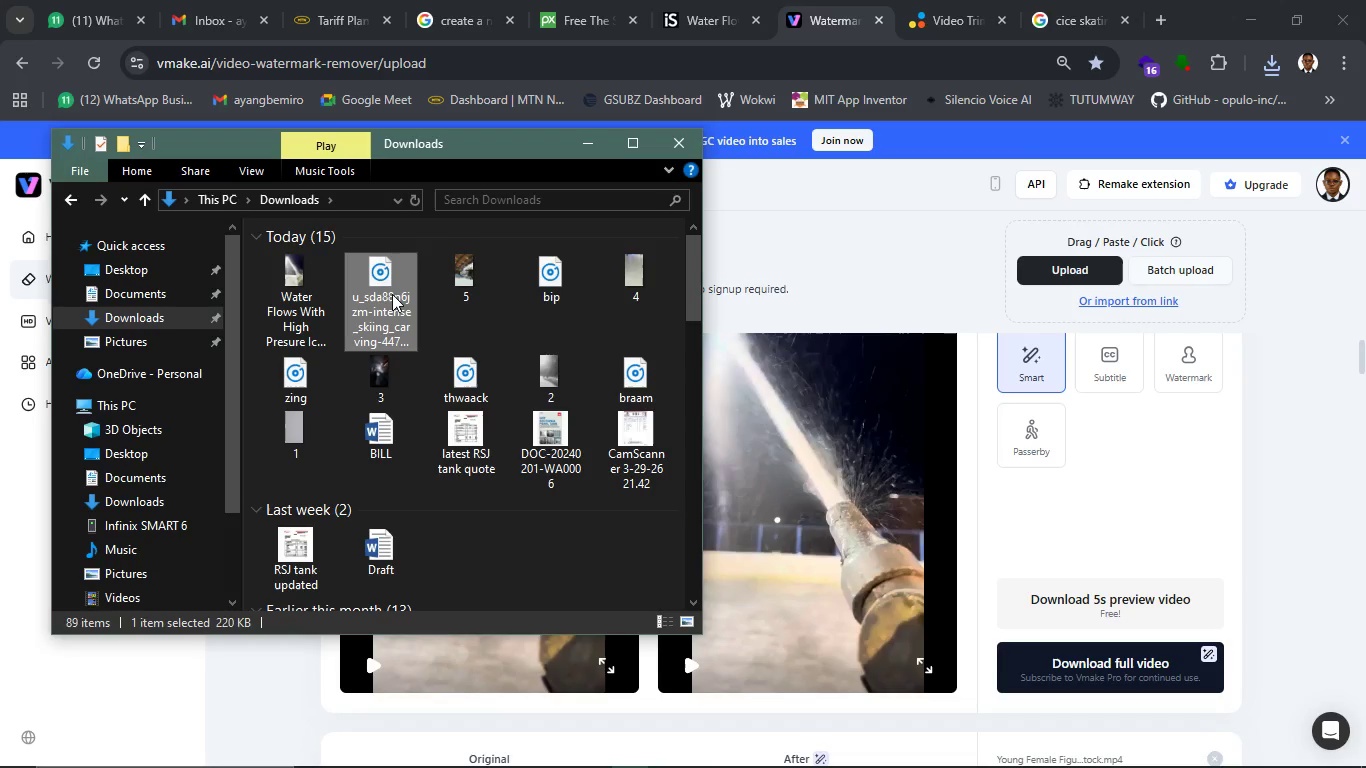 
type([F2]carn)
key(Backspace)
type(ving)
 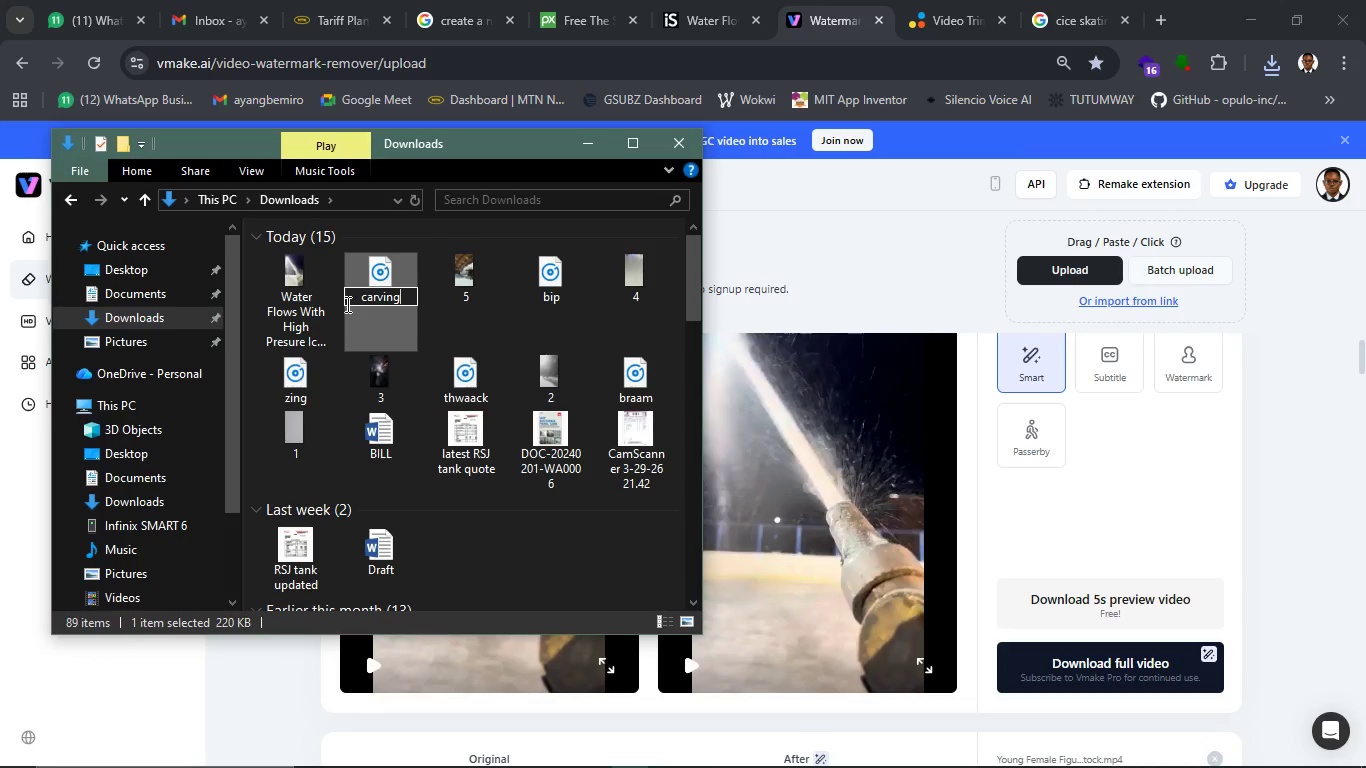 
left_click([323, 285])
 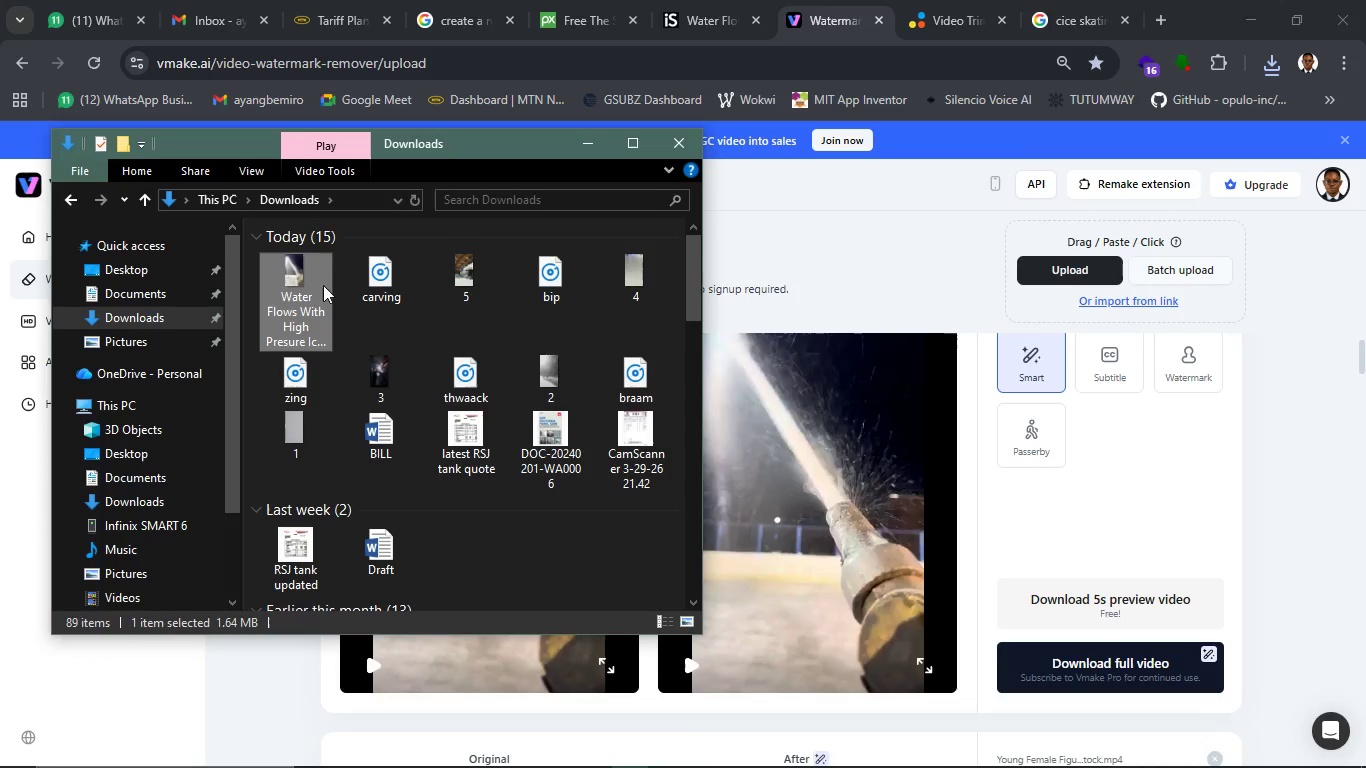 
key(F2)
 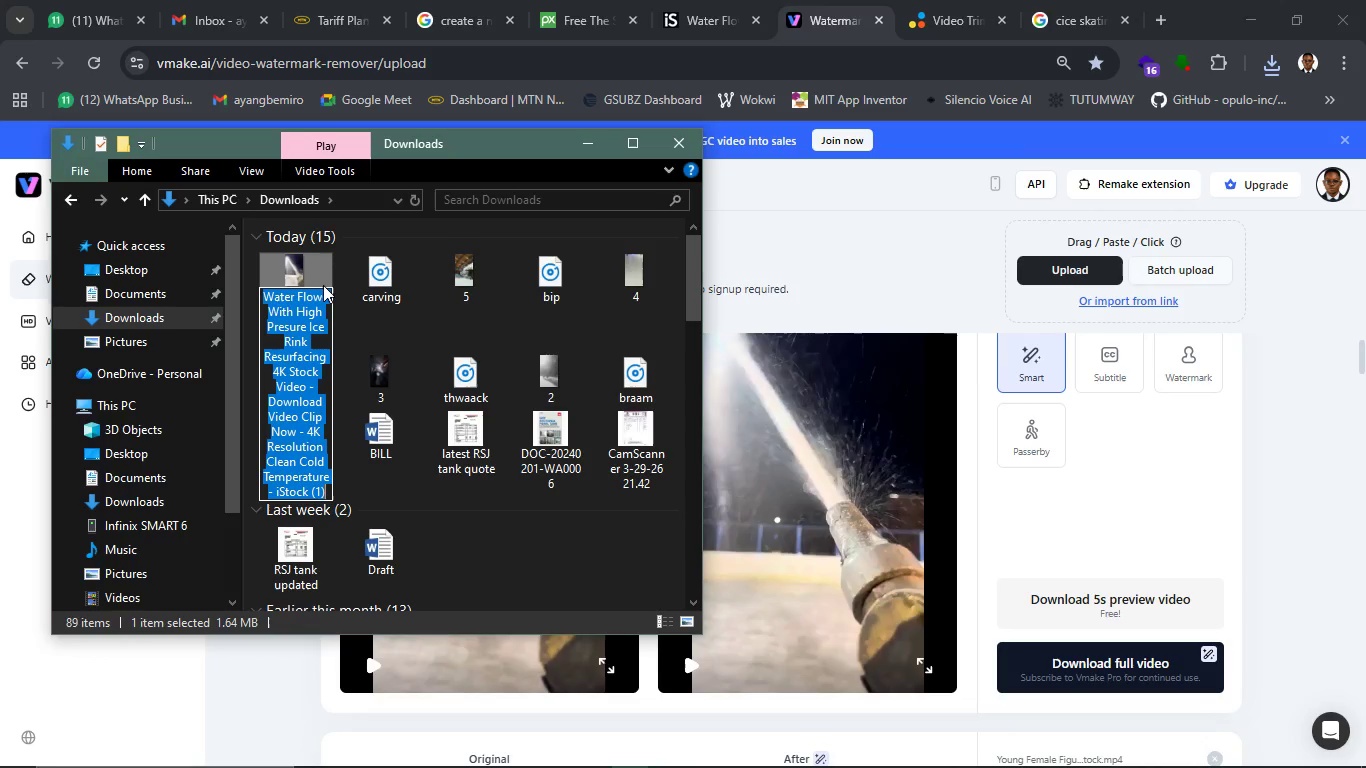 
key(6)
 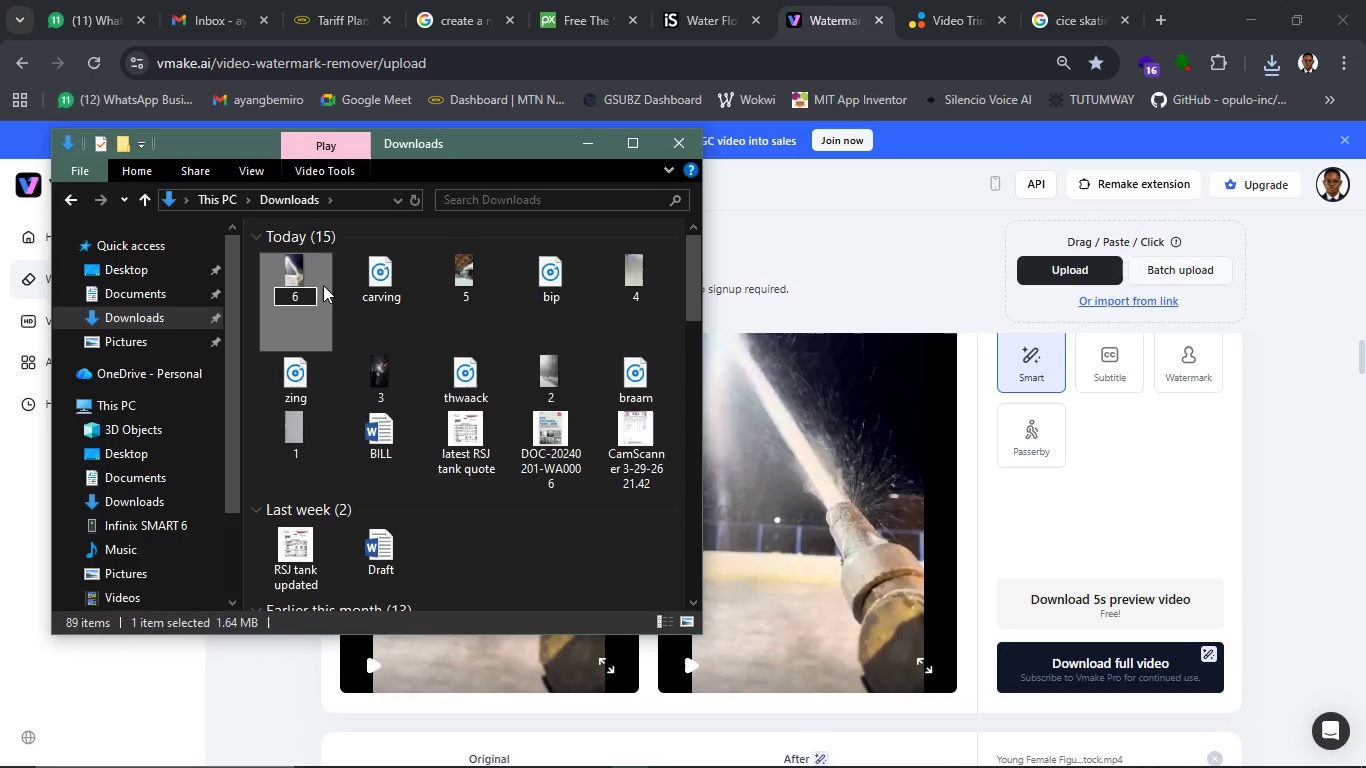 
key(Enter)
 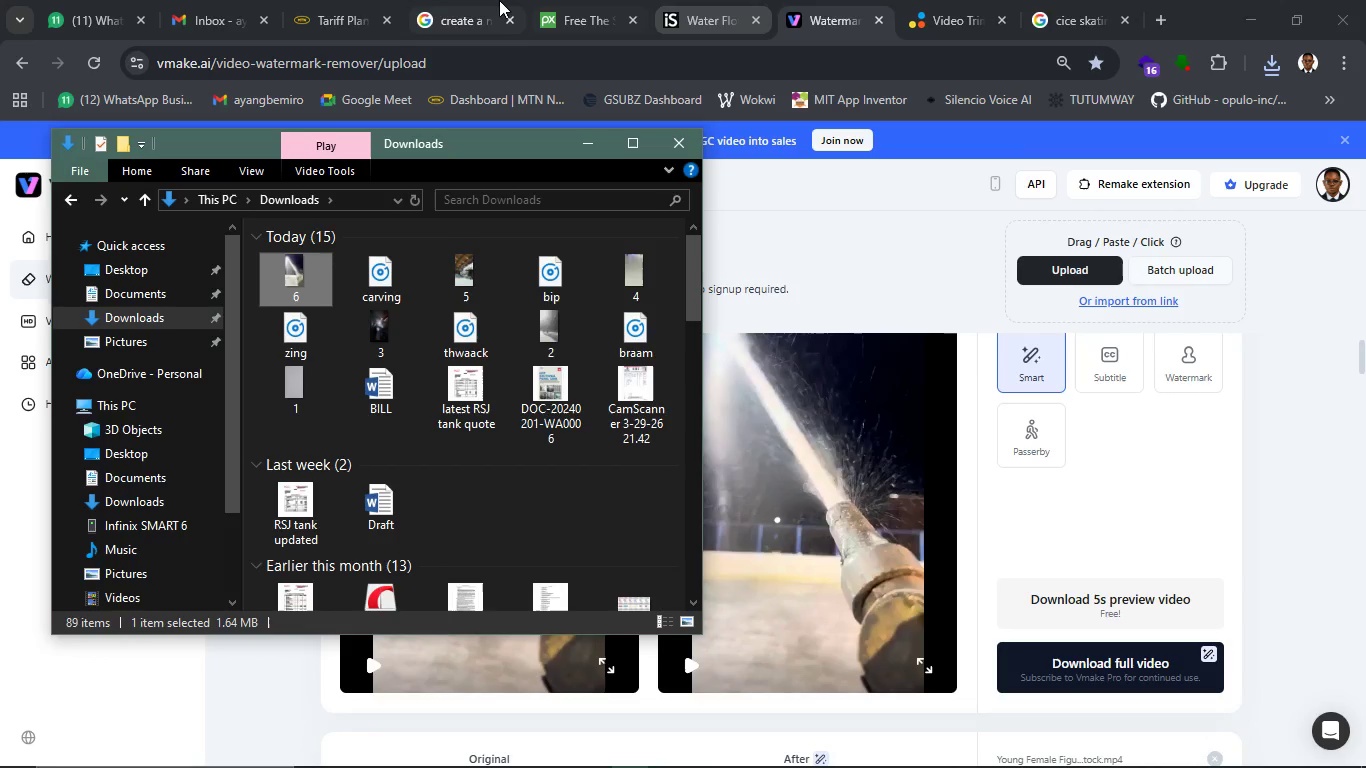 
left_click([496, 0])
 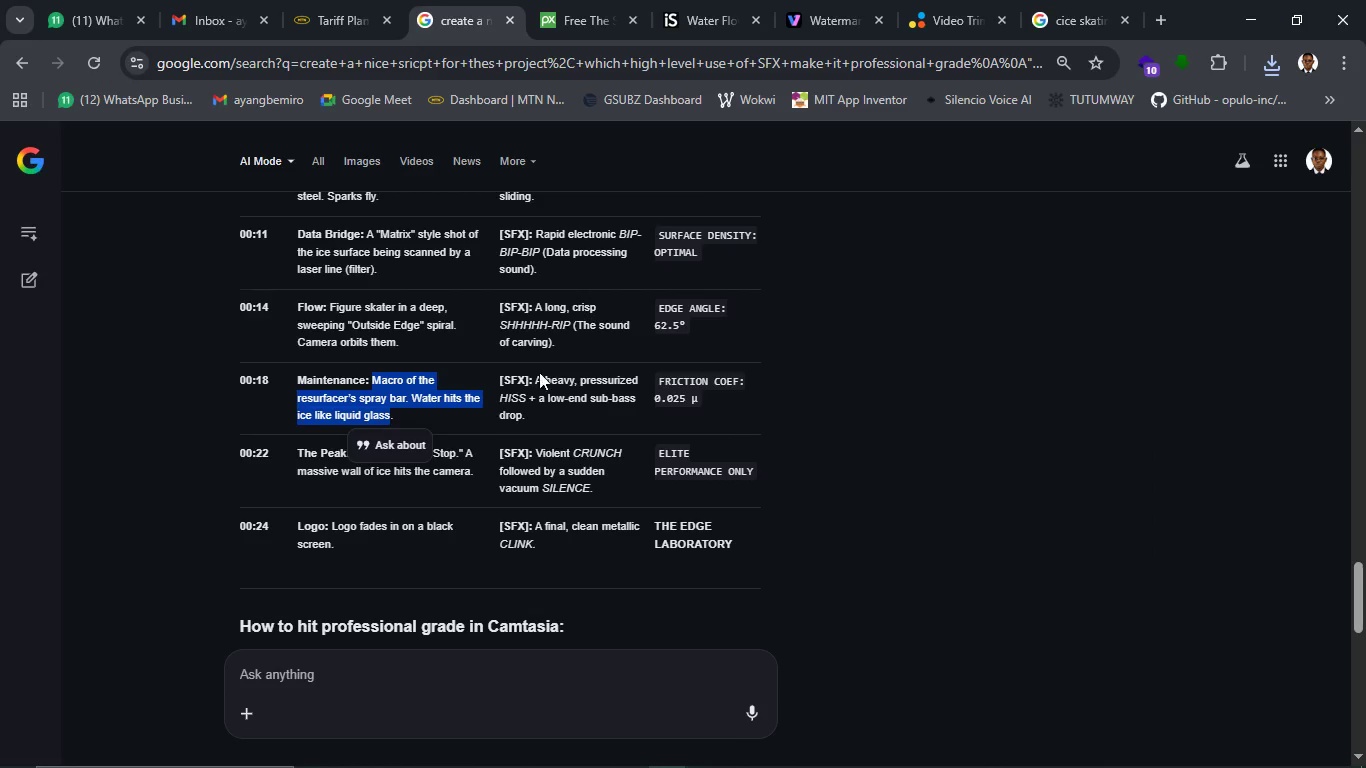 
wait(5.5)
 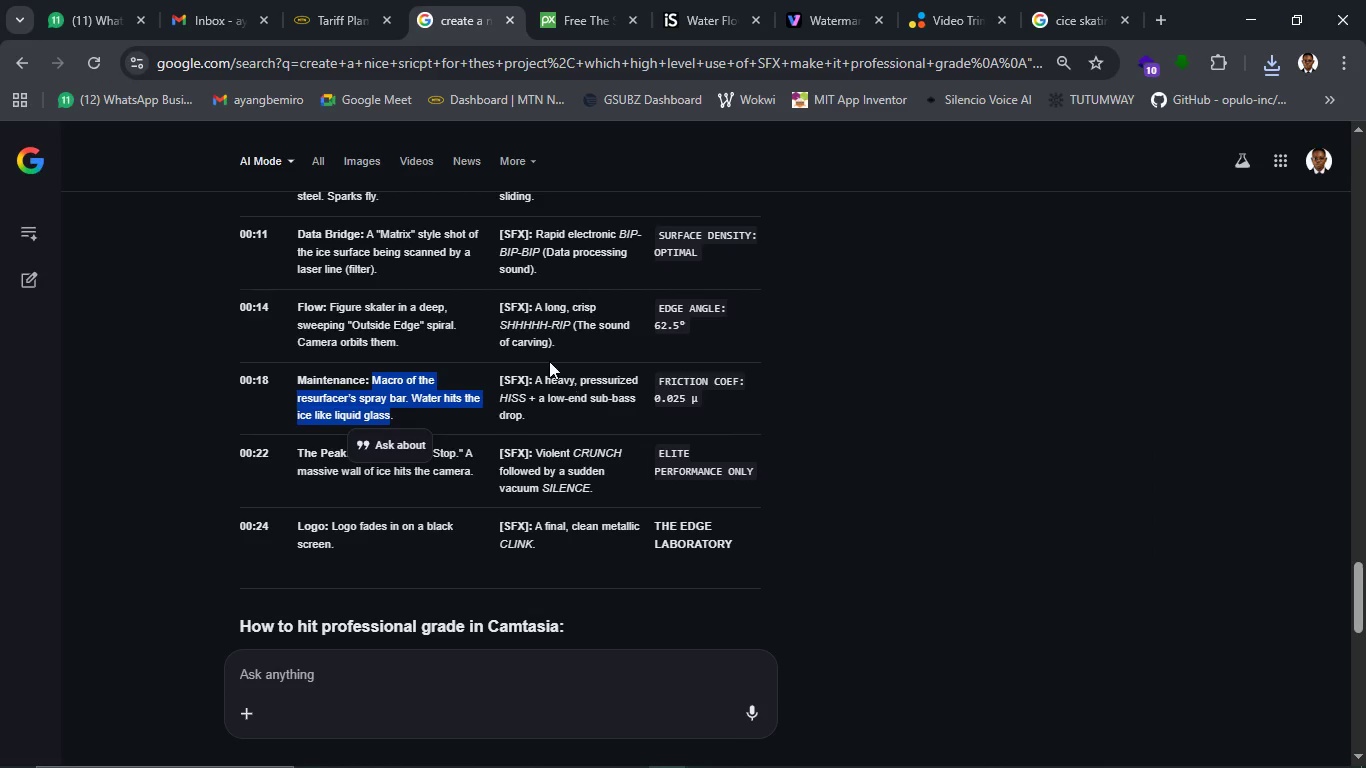 
left_click_drag(start_coordinate=[536, 380], to_coordinate=[523, 401])
 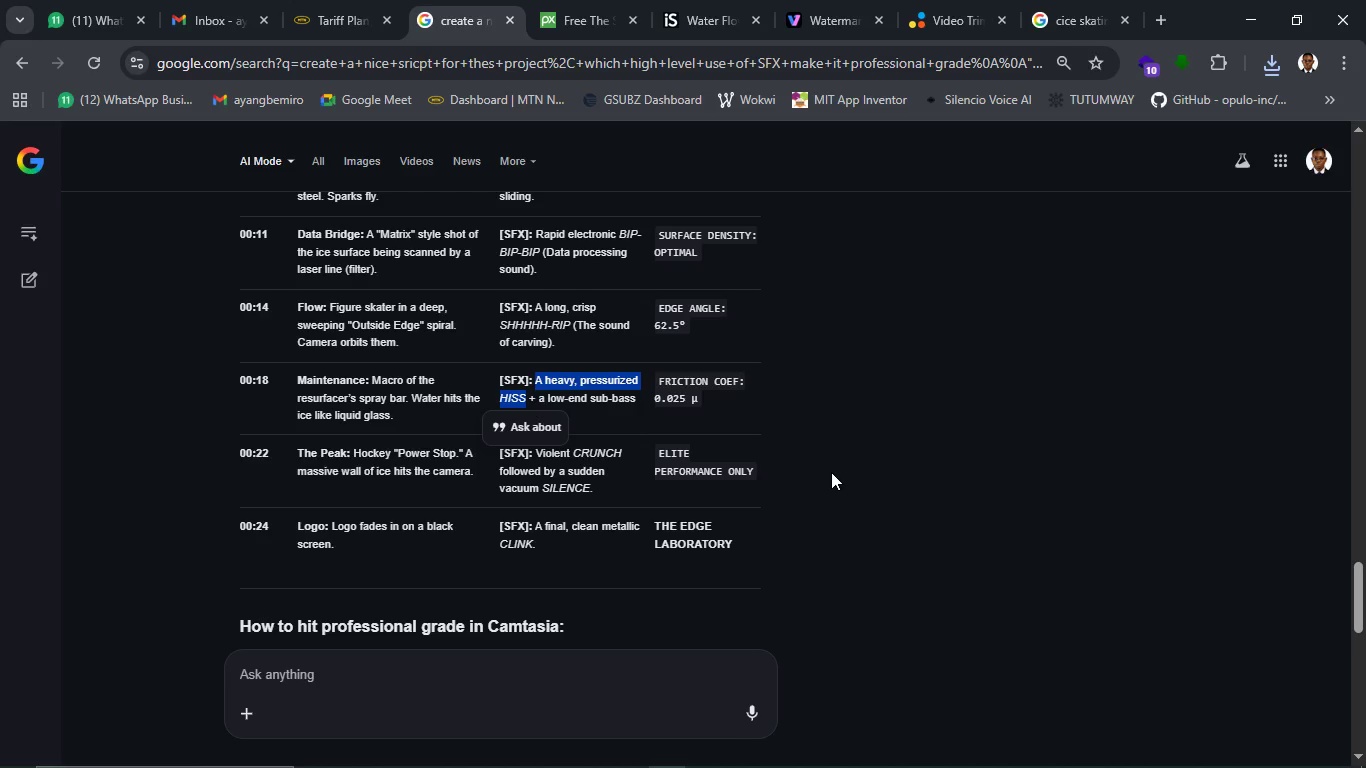 
key(Control+C)
 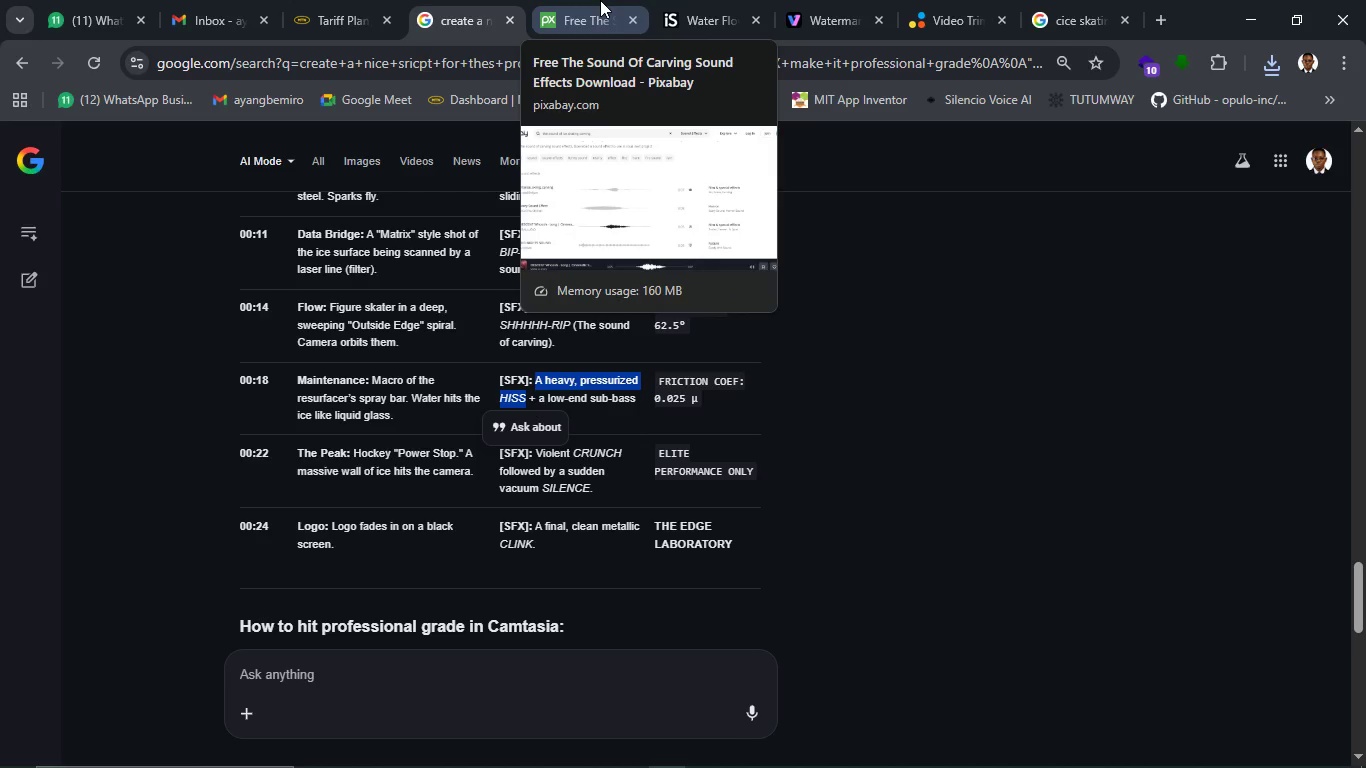 
left_click([582, 0])
 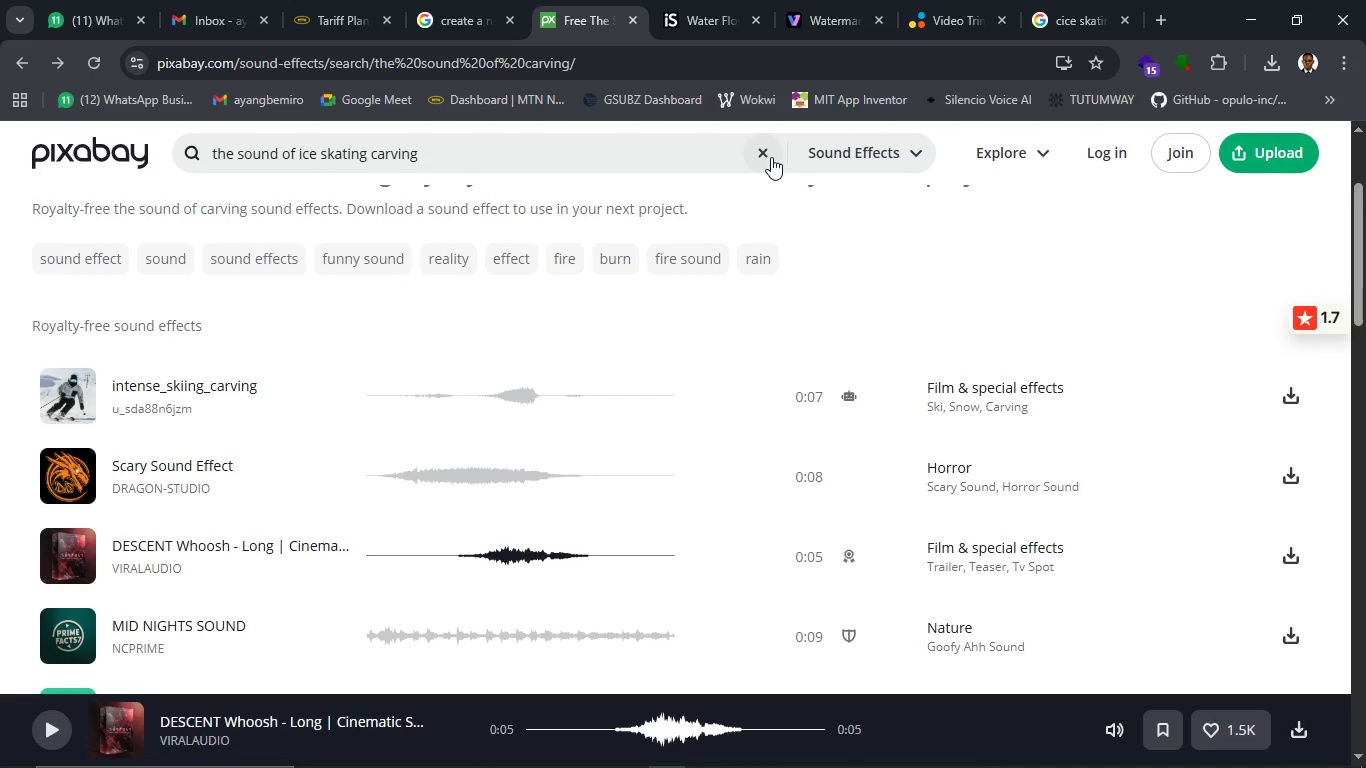 
double_click([671, 157])
 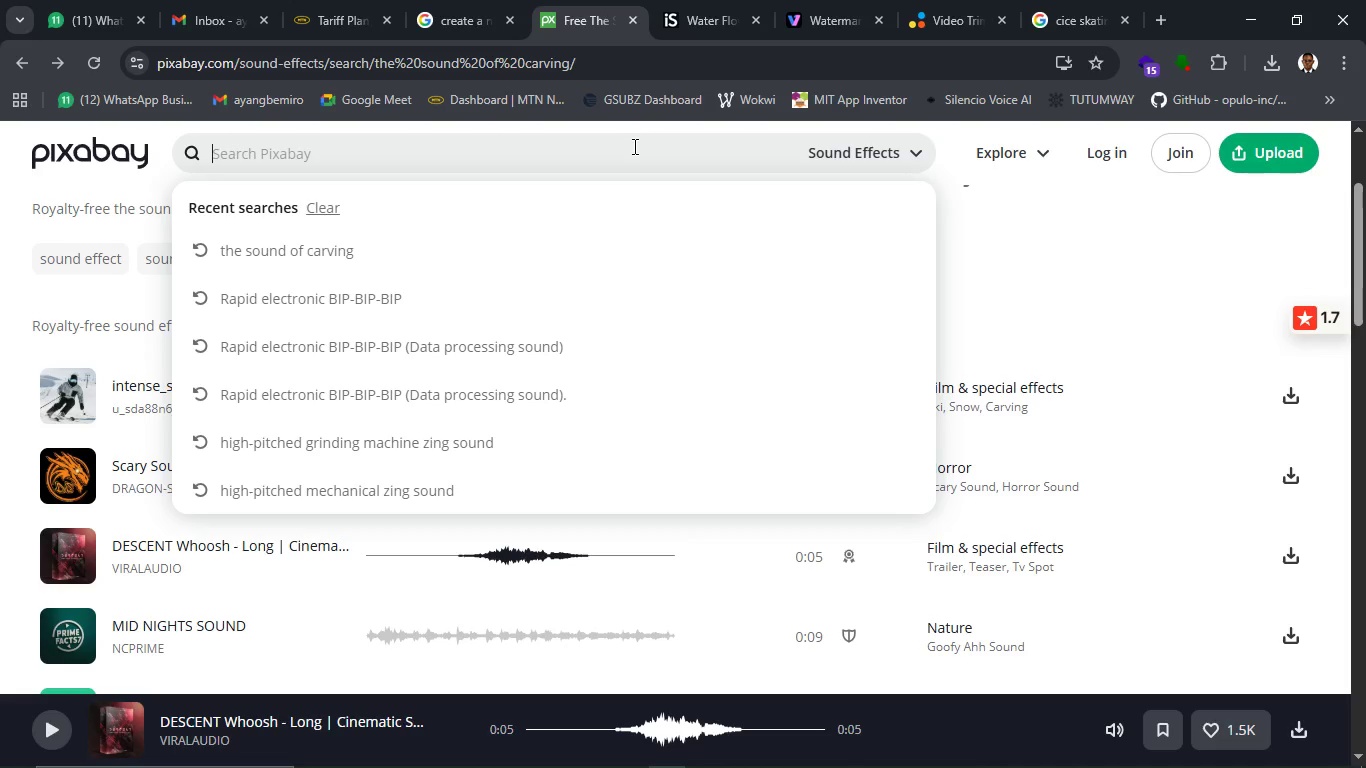 
key(Control+V)
 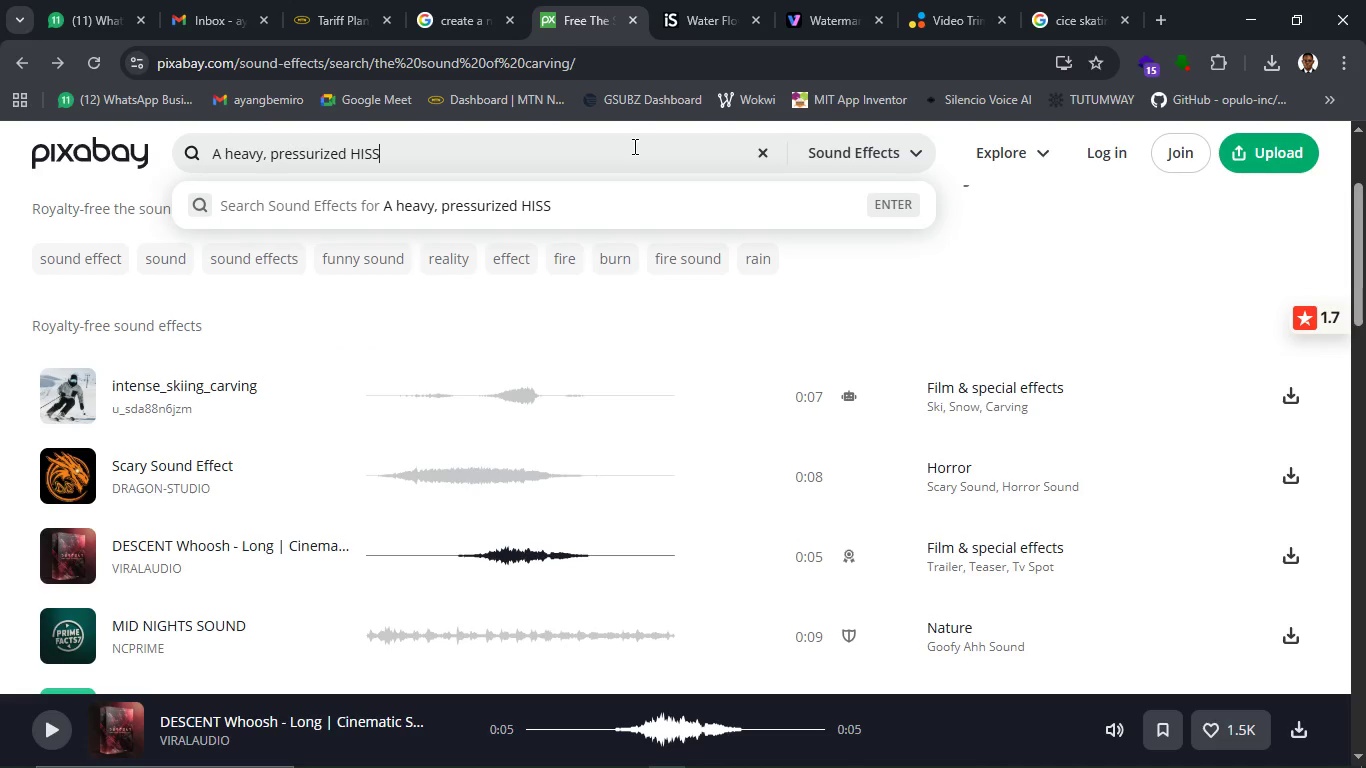 
key(Enter)
 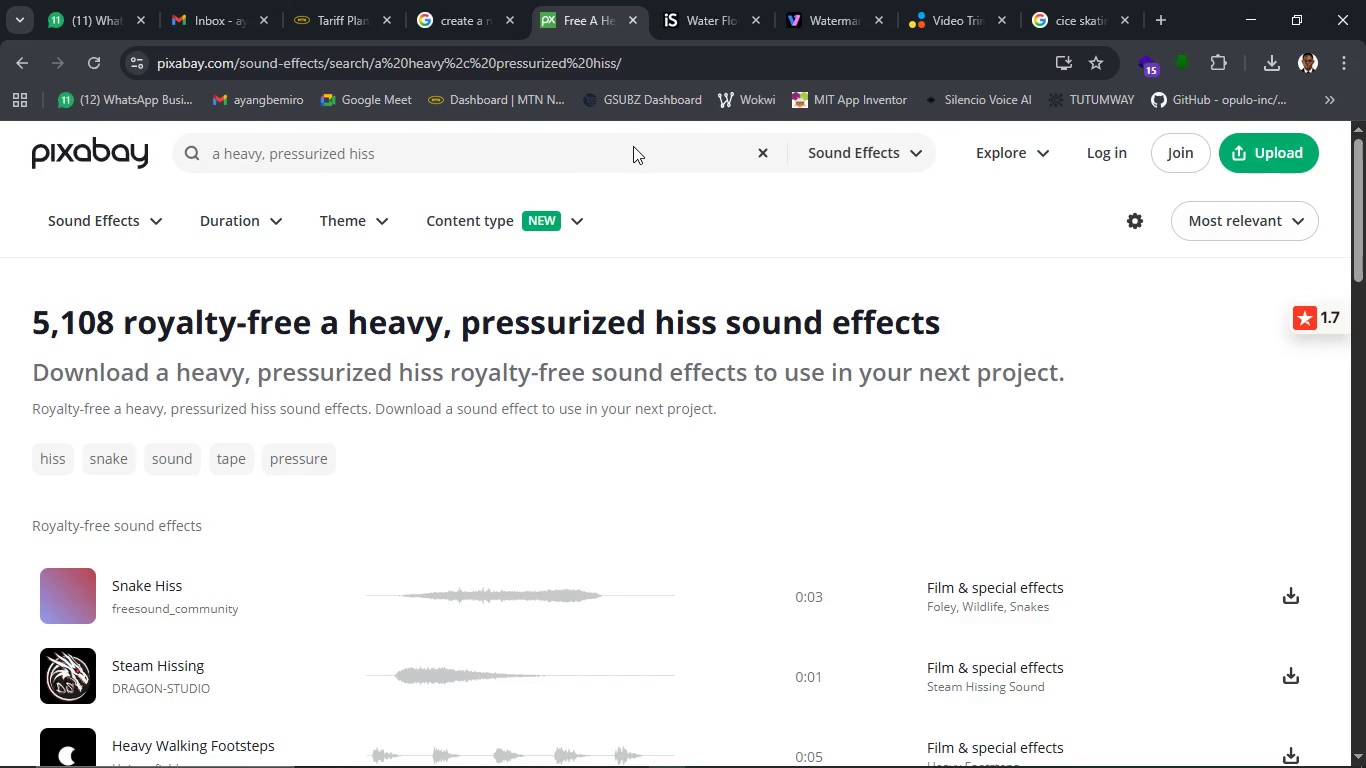 
wait(20.11)
 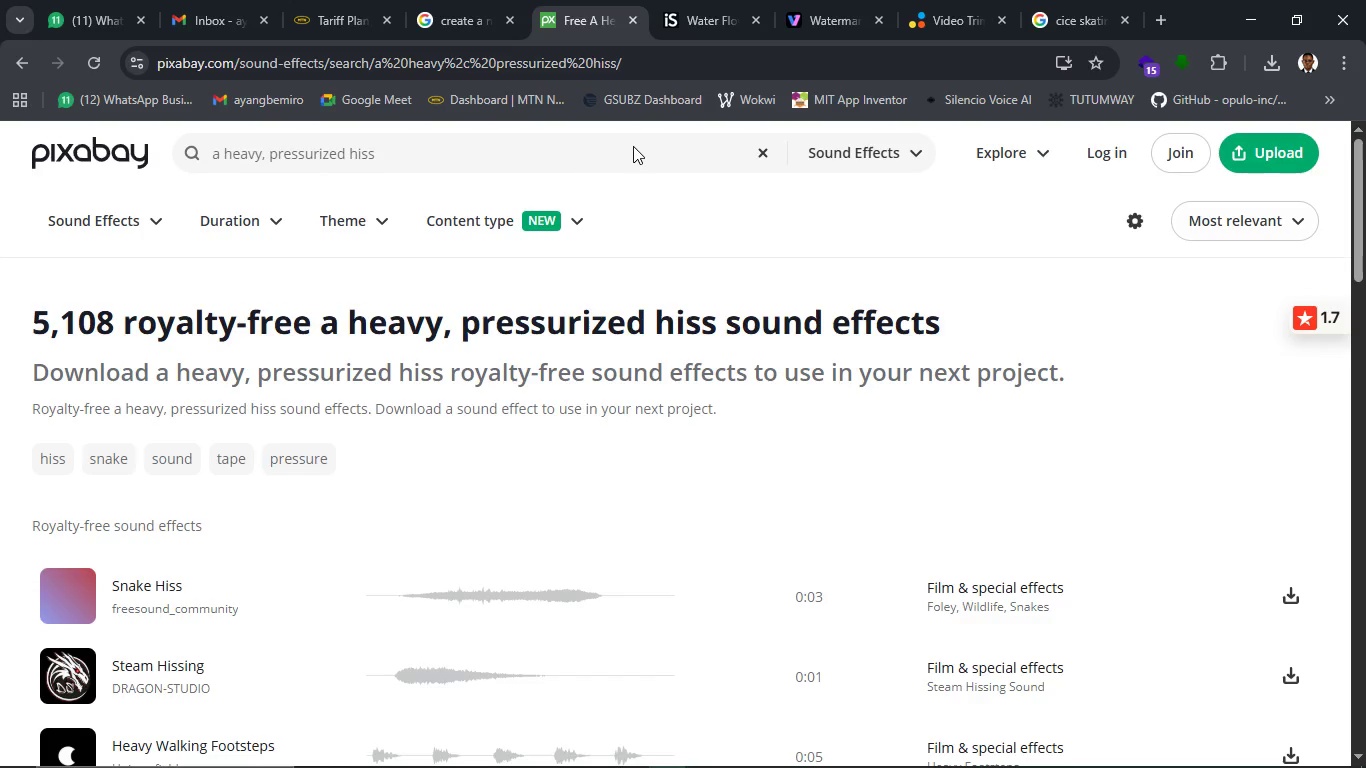 
scroll: coordinate [346, 315], scroll_direction: down, amount: 1.0
 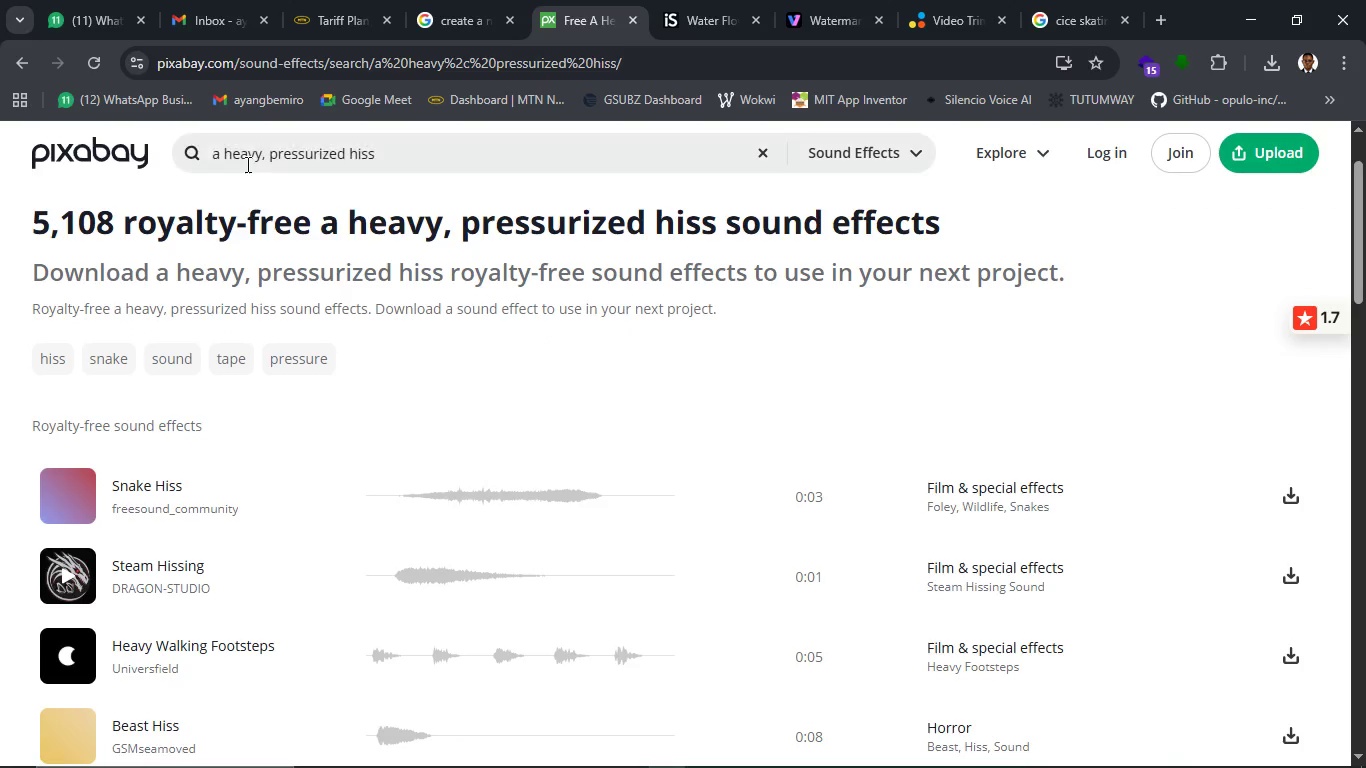 
left_click([264, 163])
 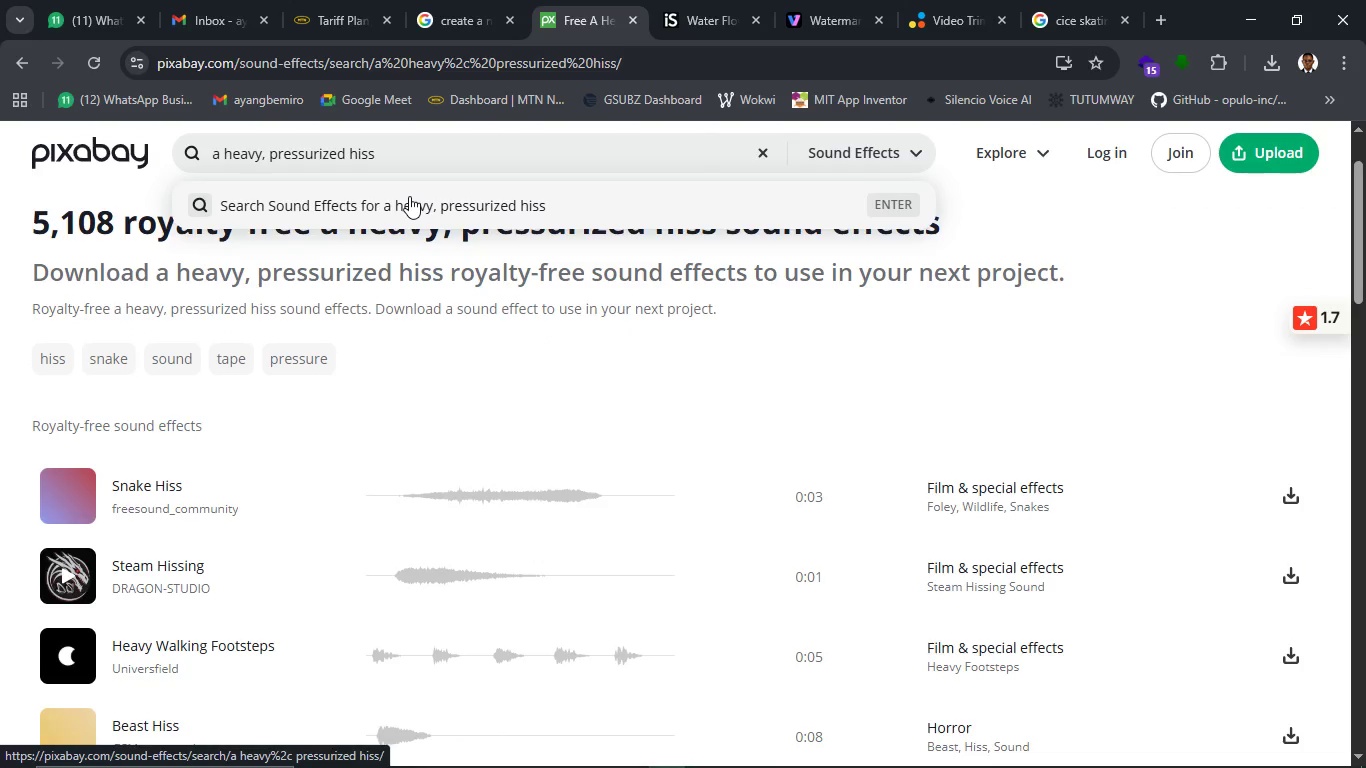 
key(Space)
 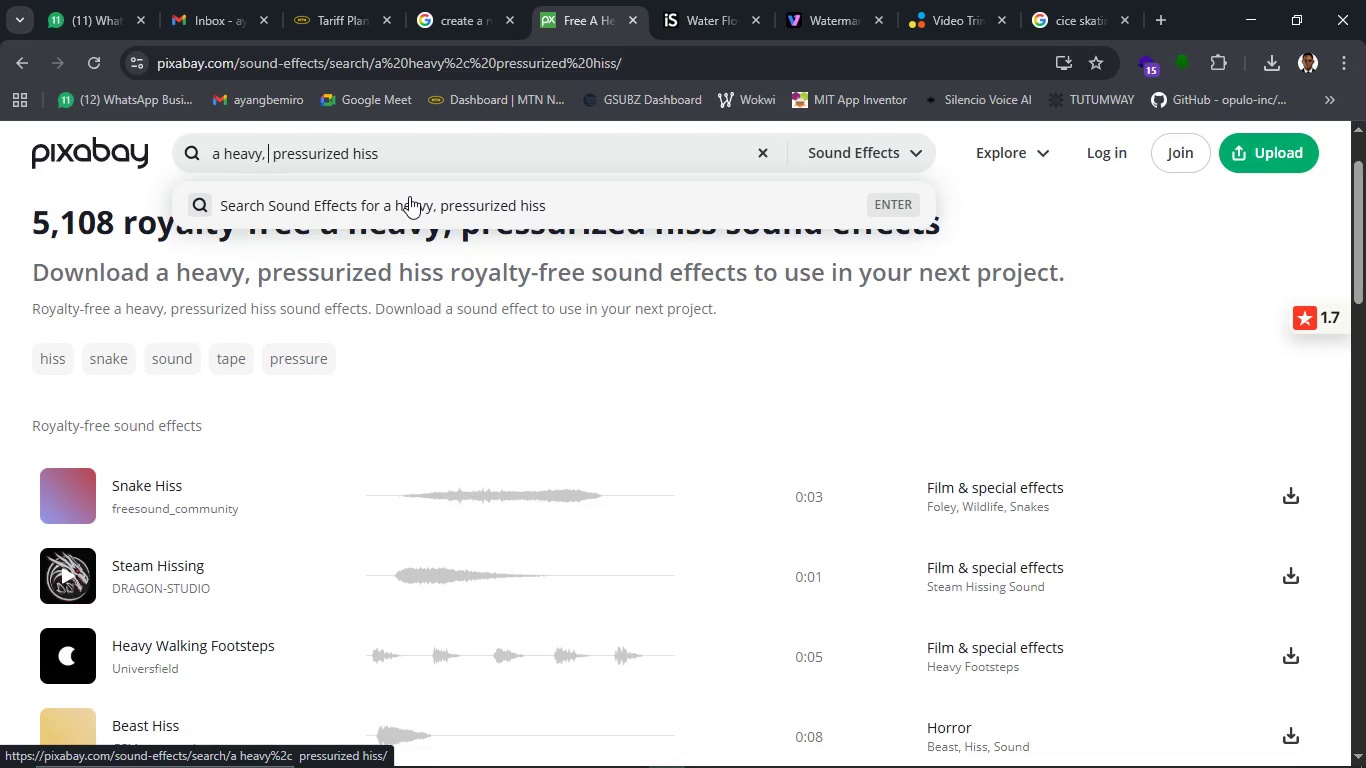 
key(Backspace)
 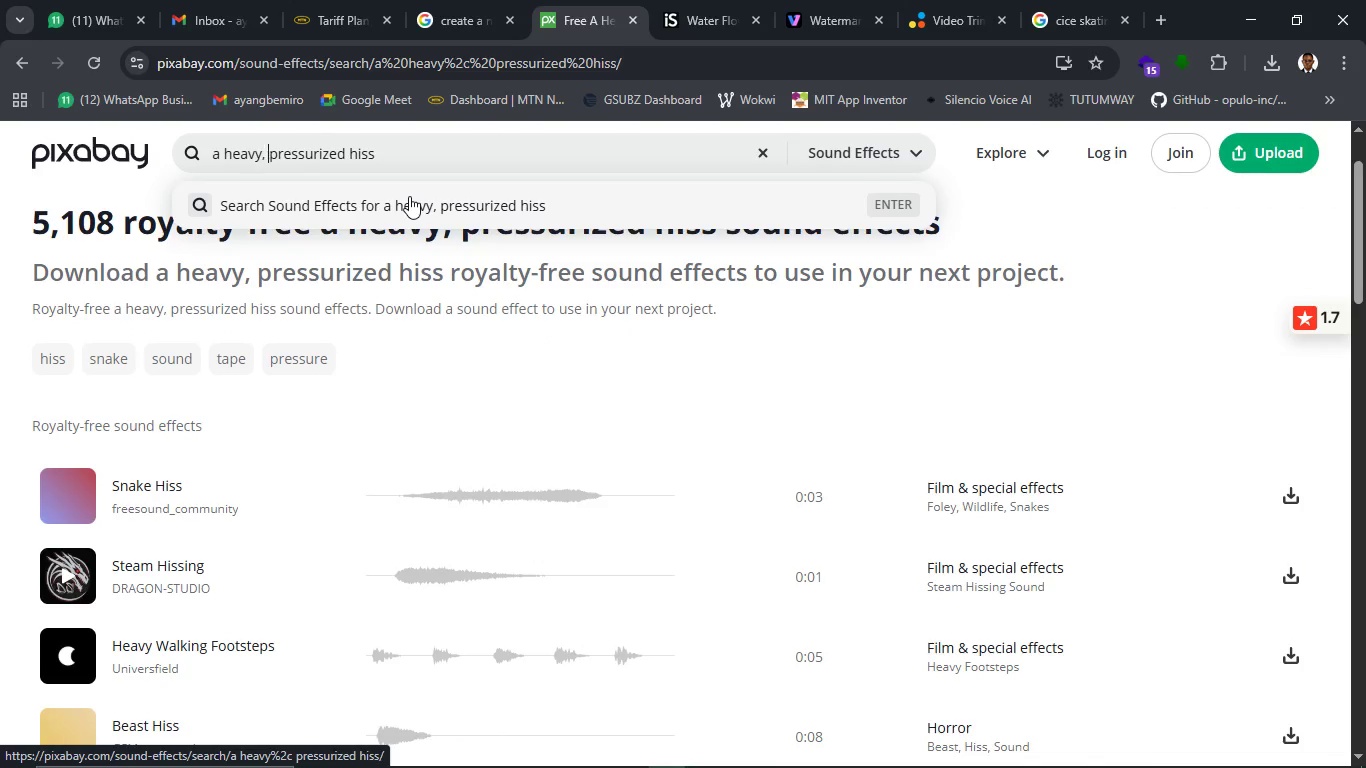 
hold_key(key=ArrowRight, duration=0.84)
 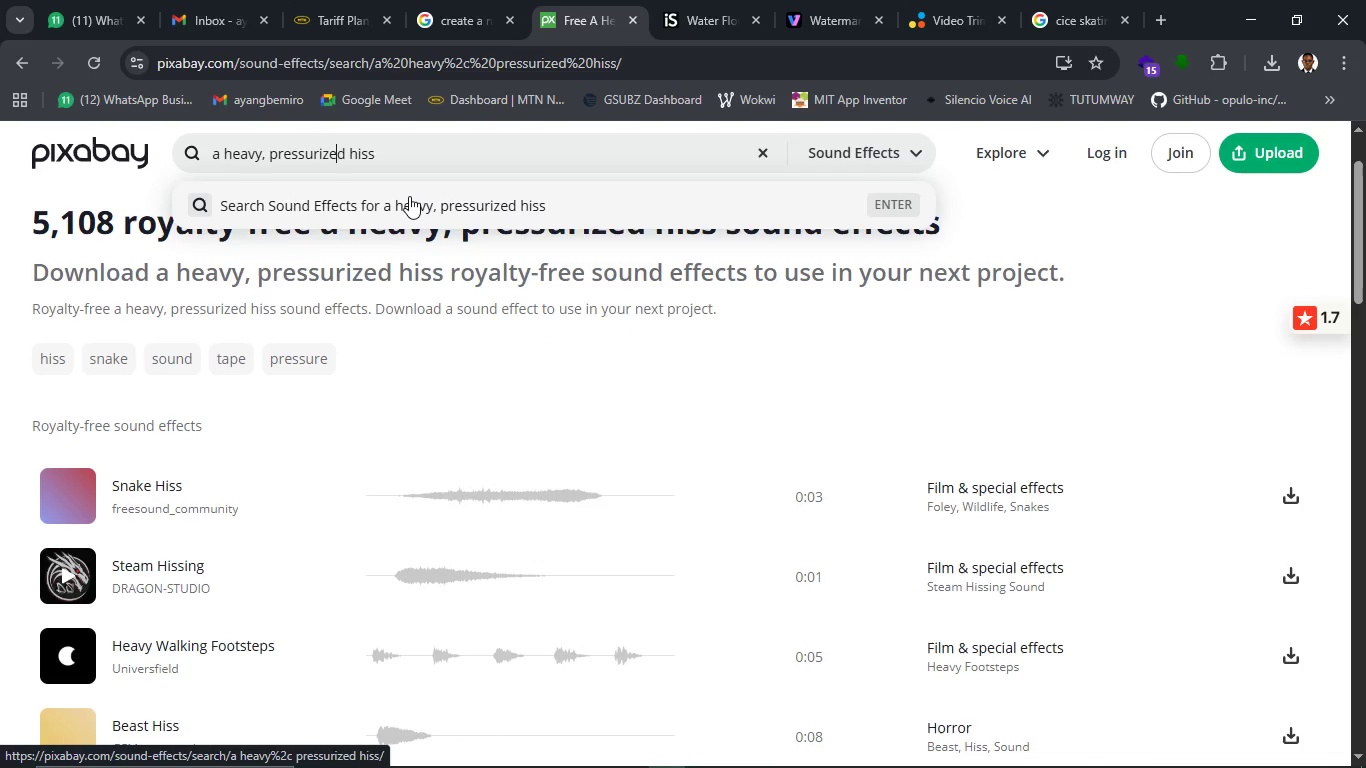 
key(ArrowRight)
 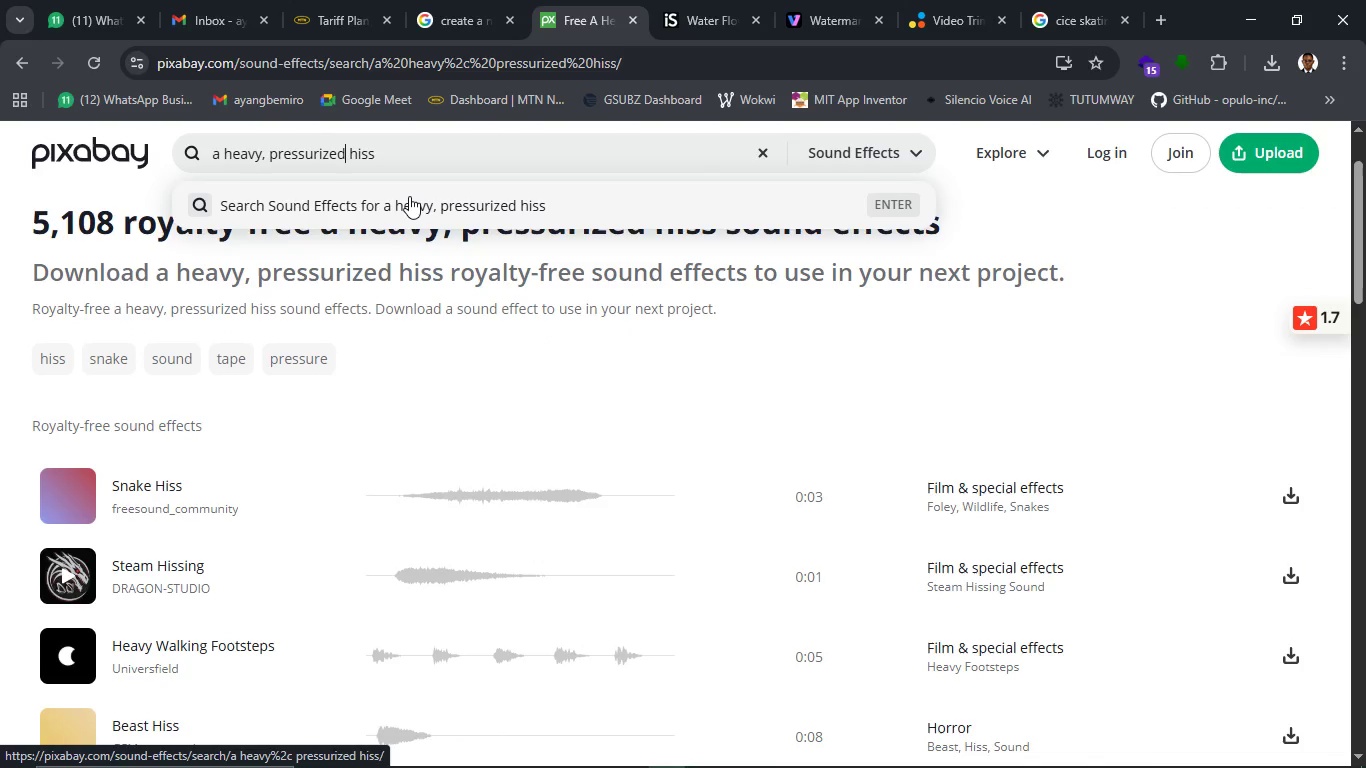 
key(ArrowRight)
 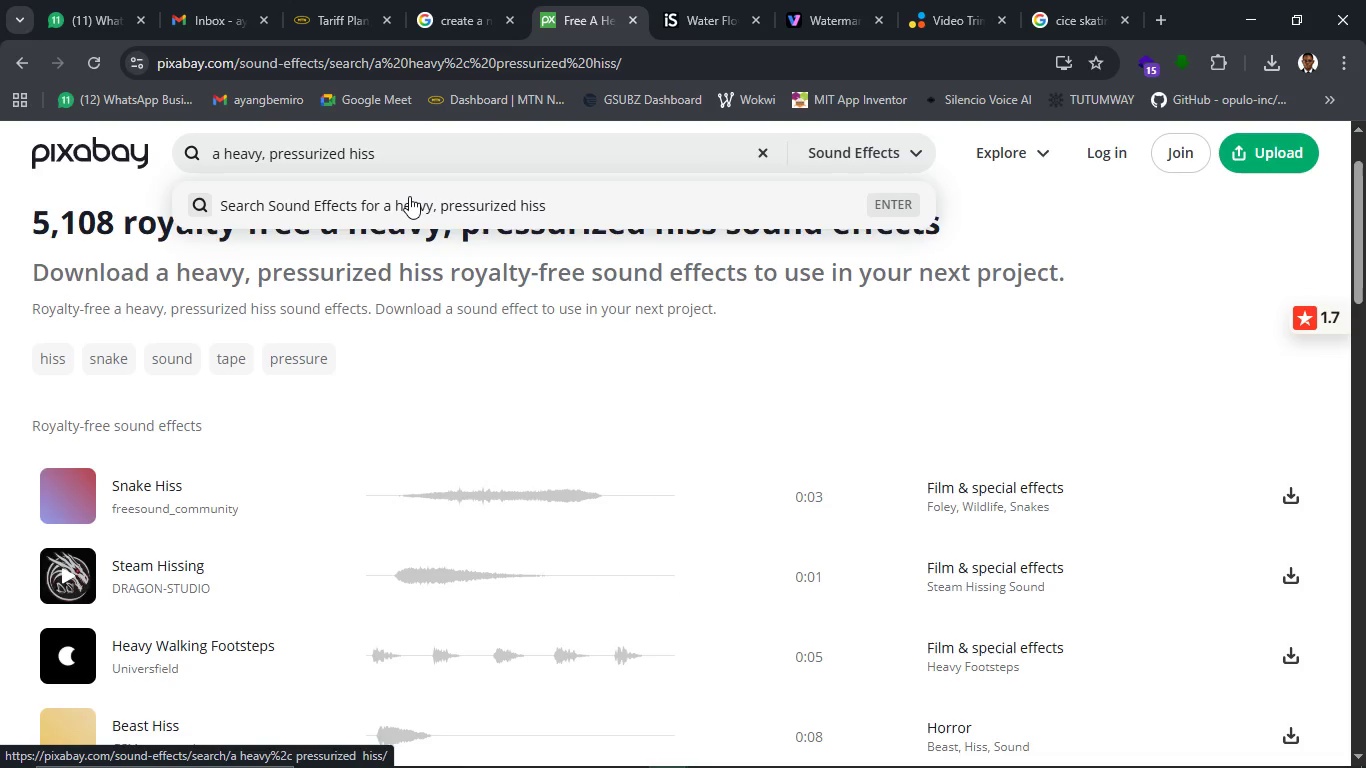 
type( water)
 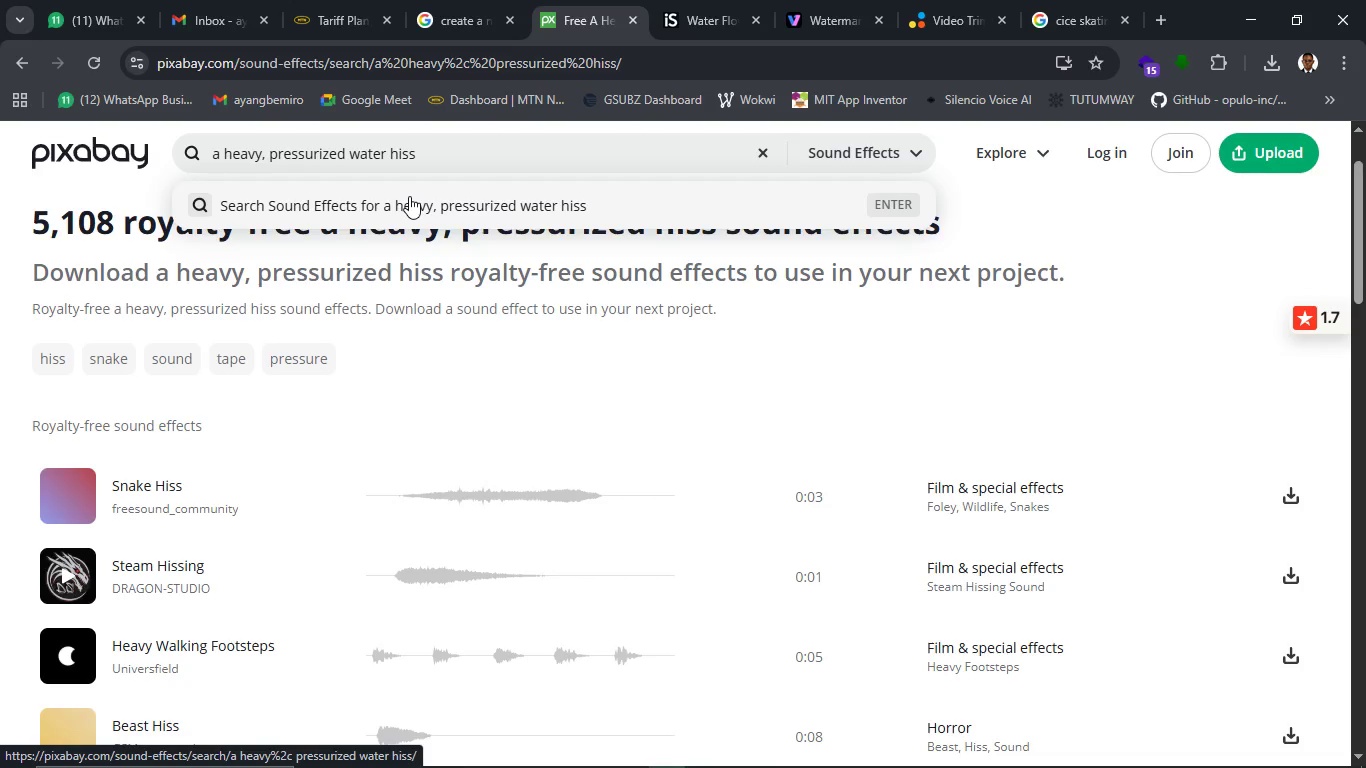 
key(Enter)
 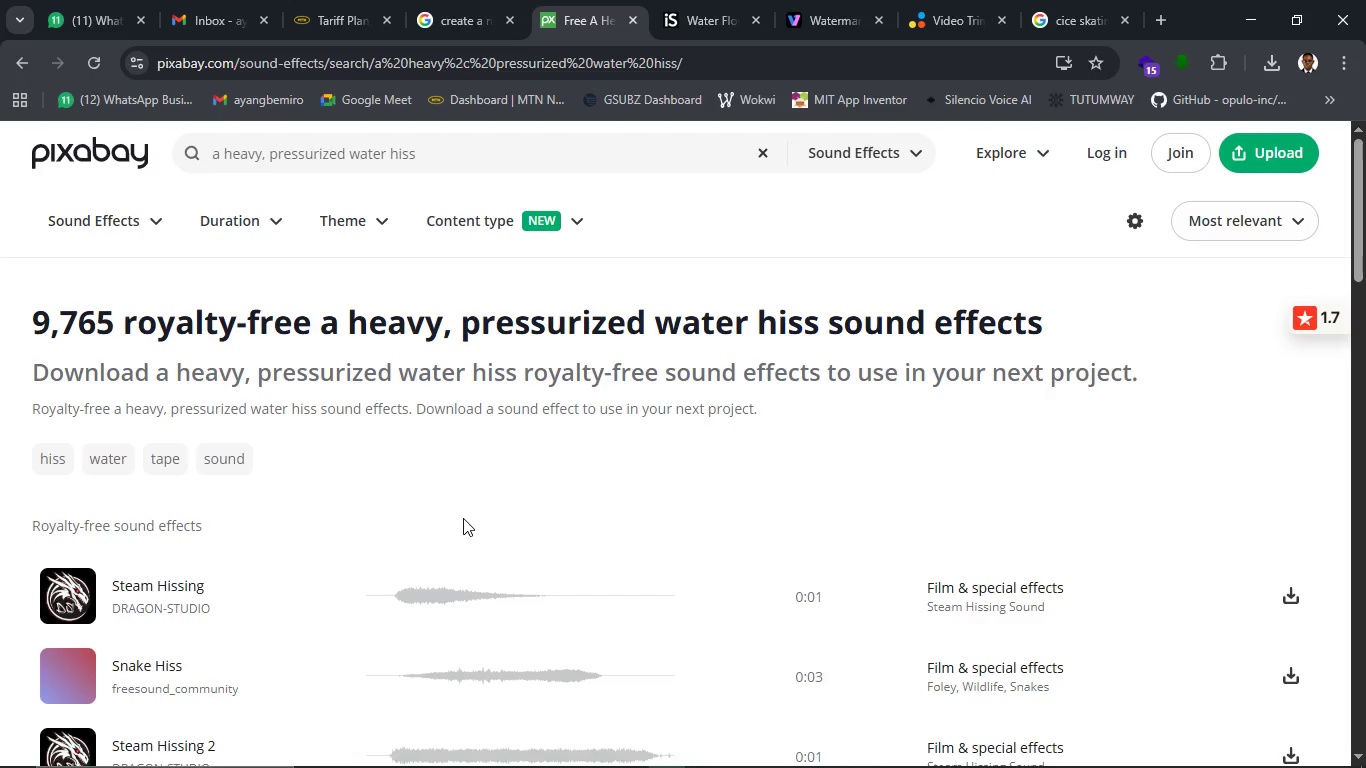 
wait(46.02)
 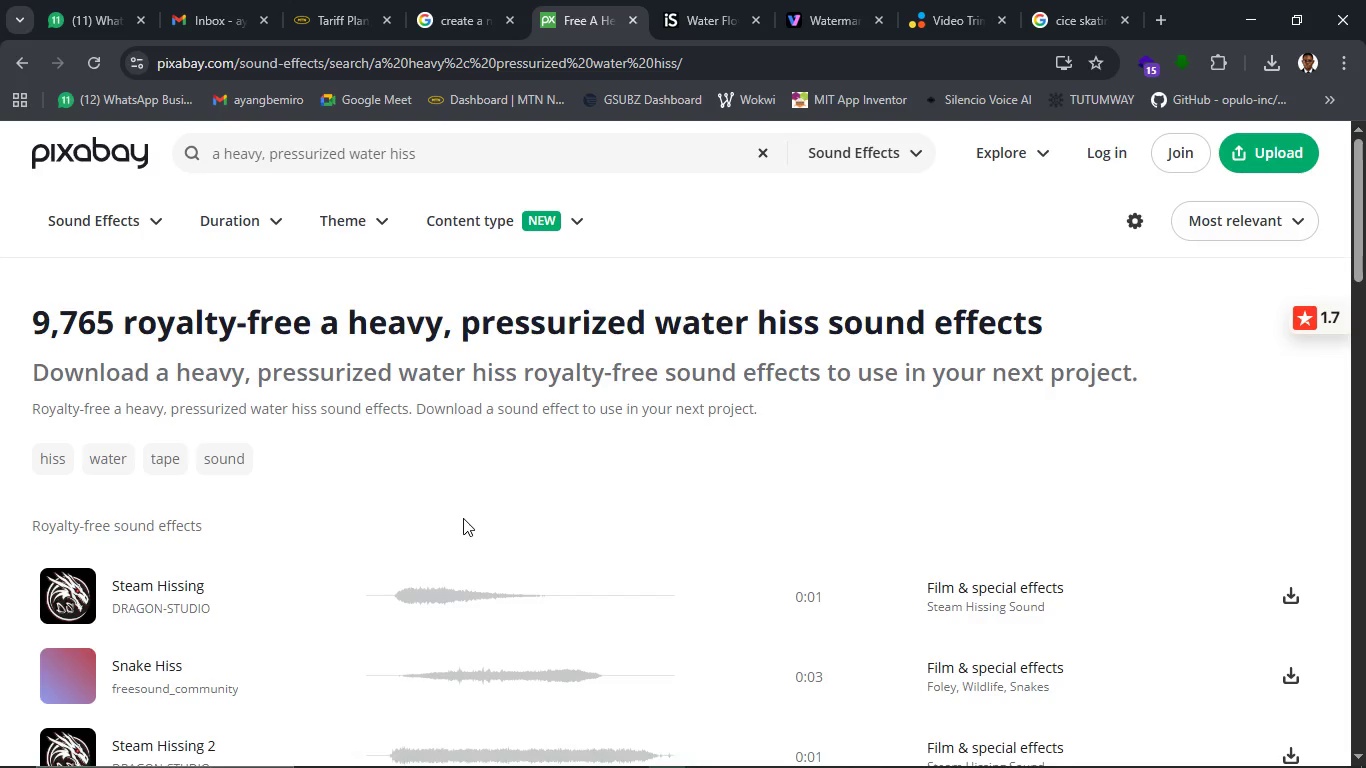 
scroll: coordinate [97, 548], scroll_direction: down, amount: 8.0
 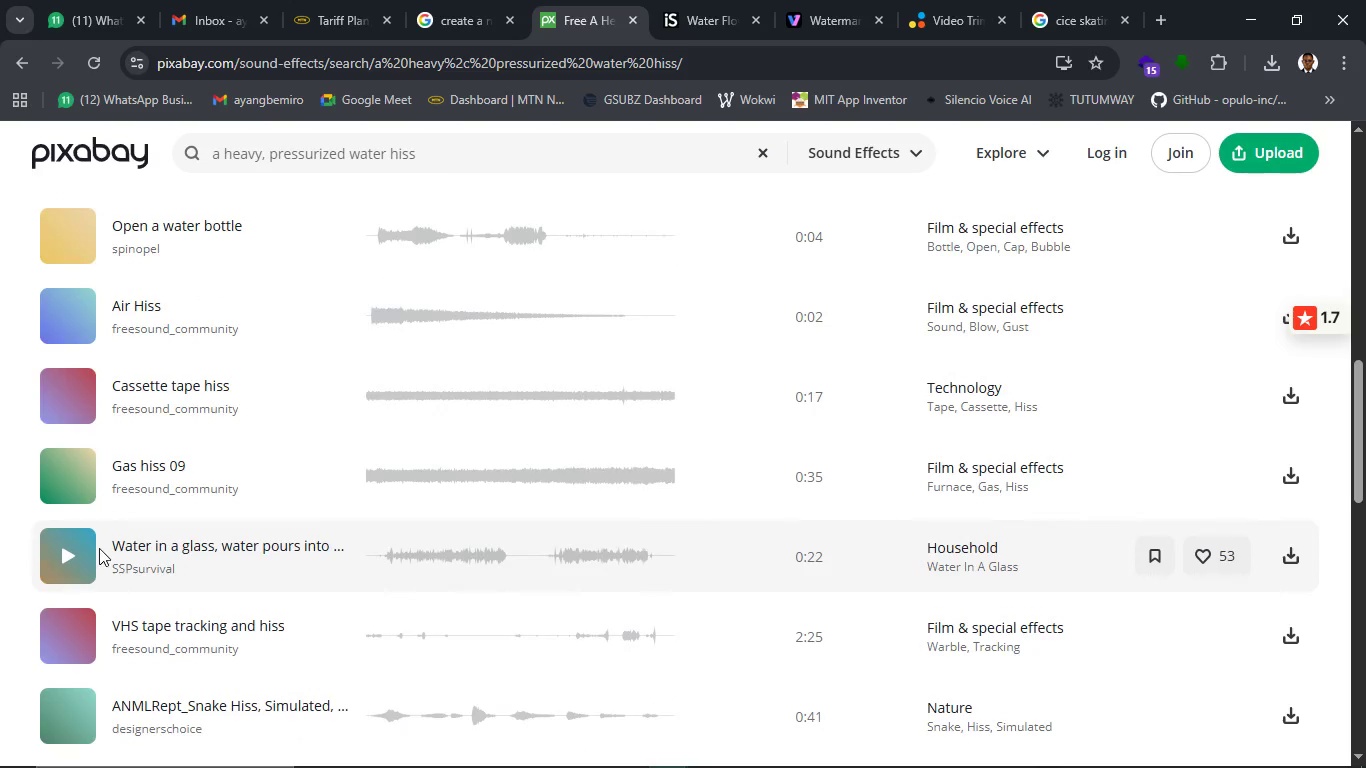 
scroll: coordinate [198, 504], scroll_direction: up, amount: 9.0
 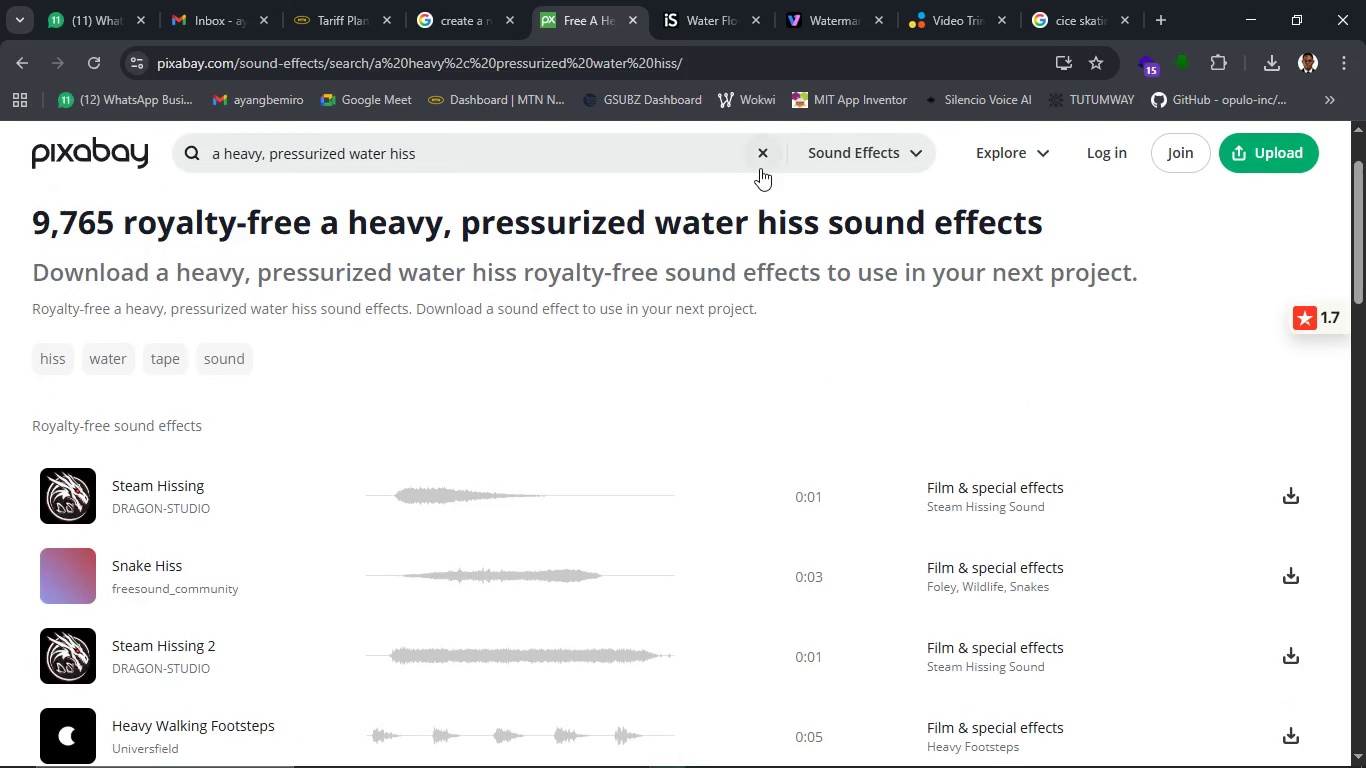 
left_click([766, 165])
 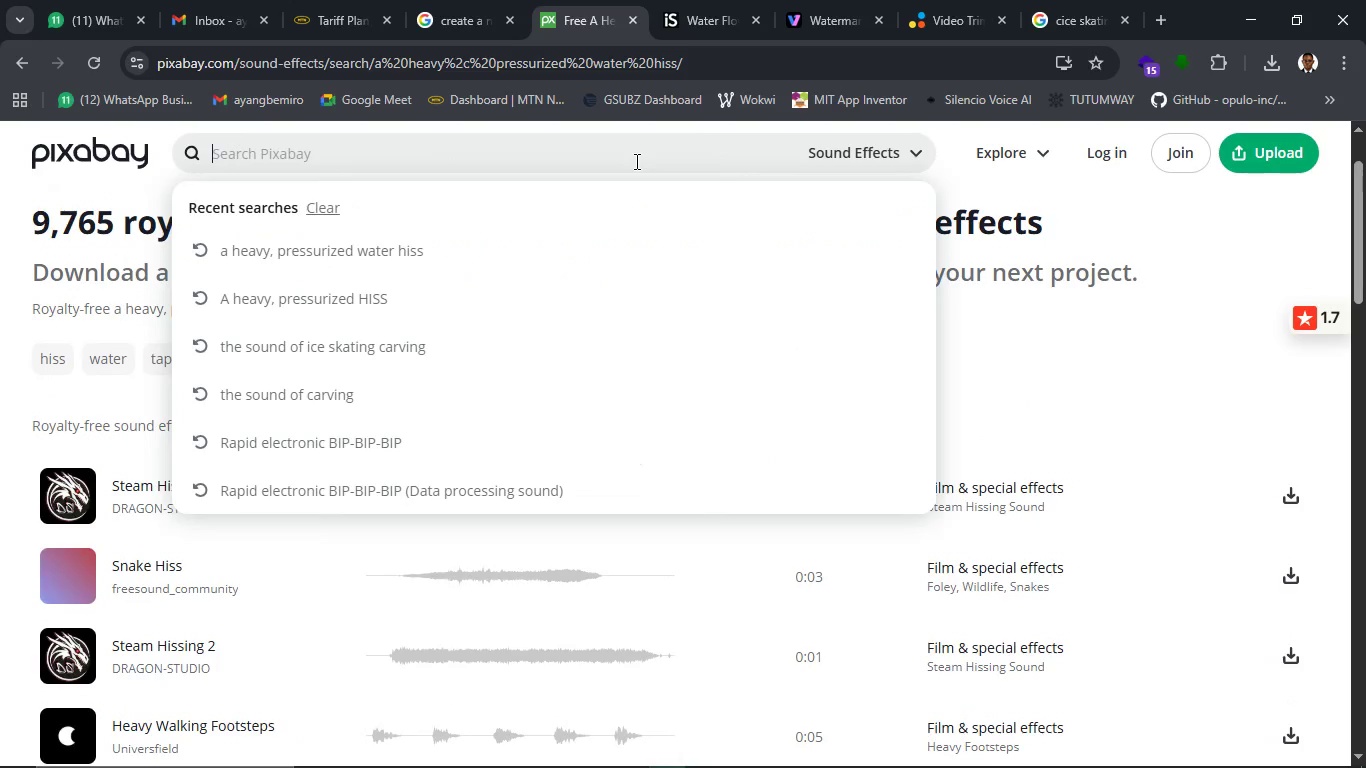 
left_click([635, 161])
 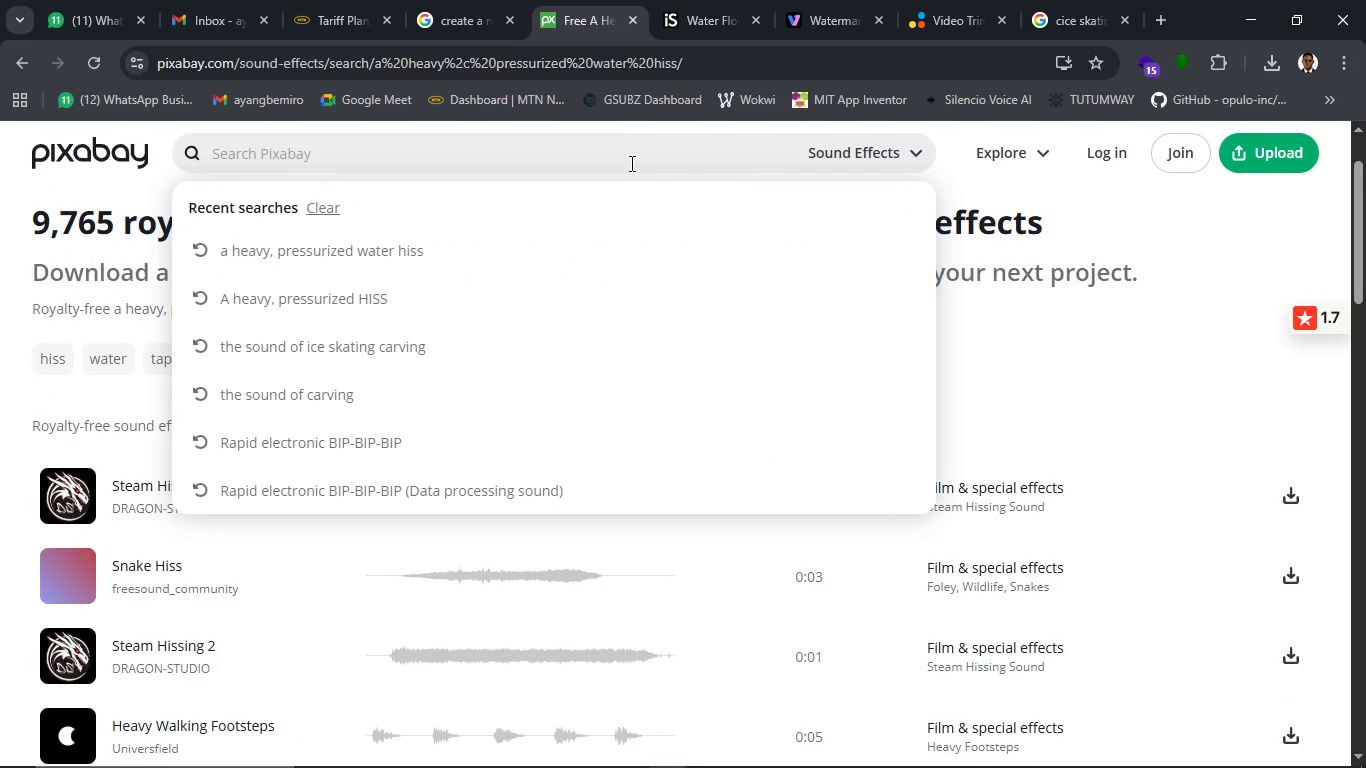 
left_click([634, 161])
 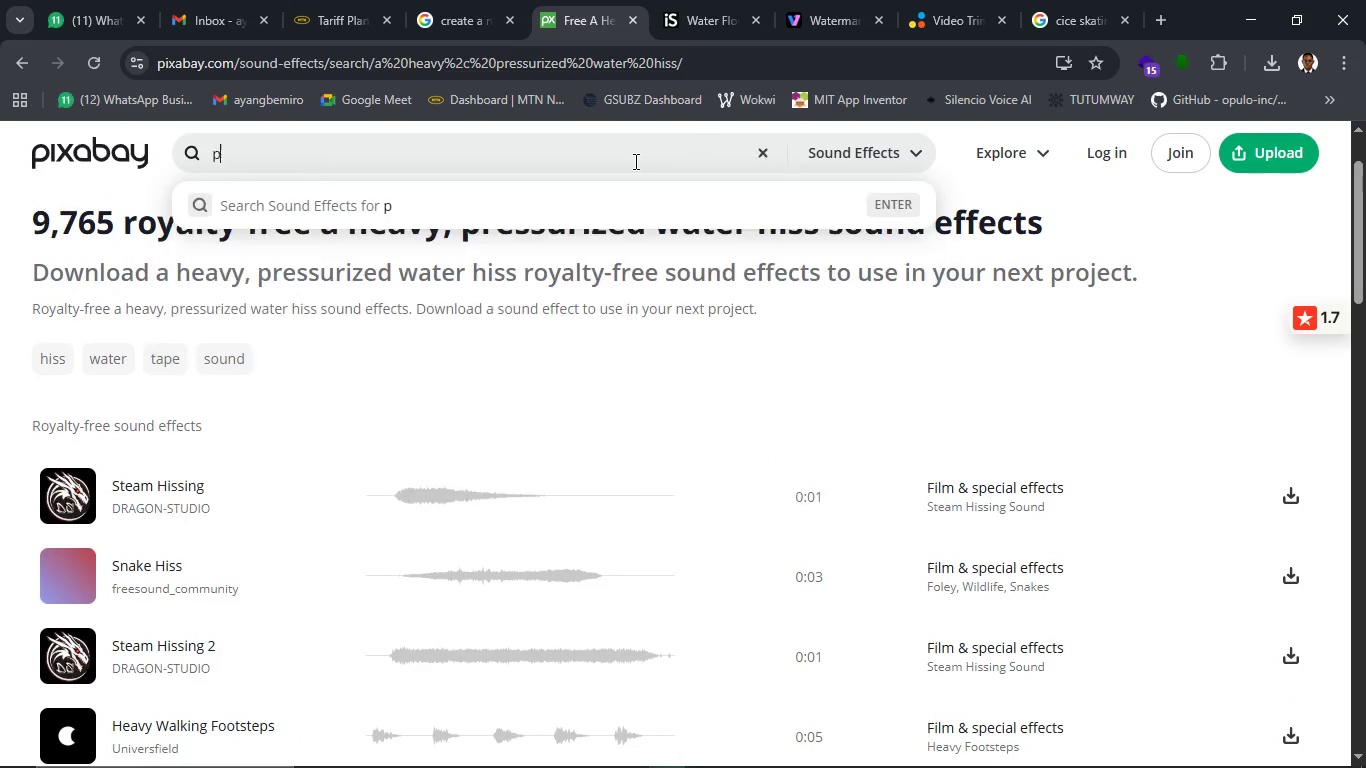 
type(preasuure washer sound)
 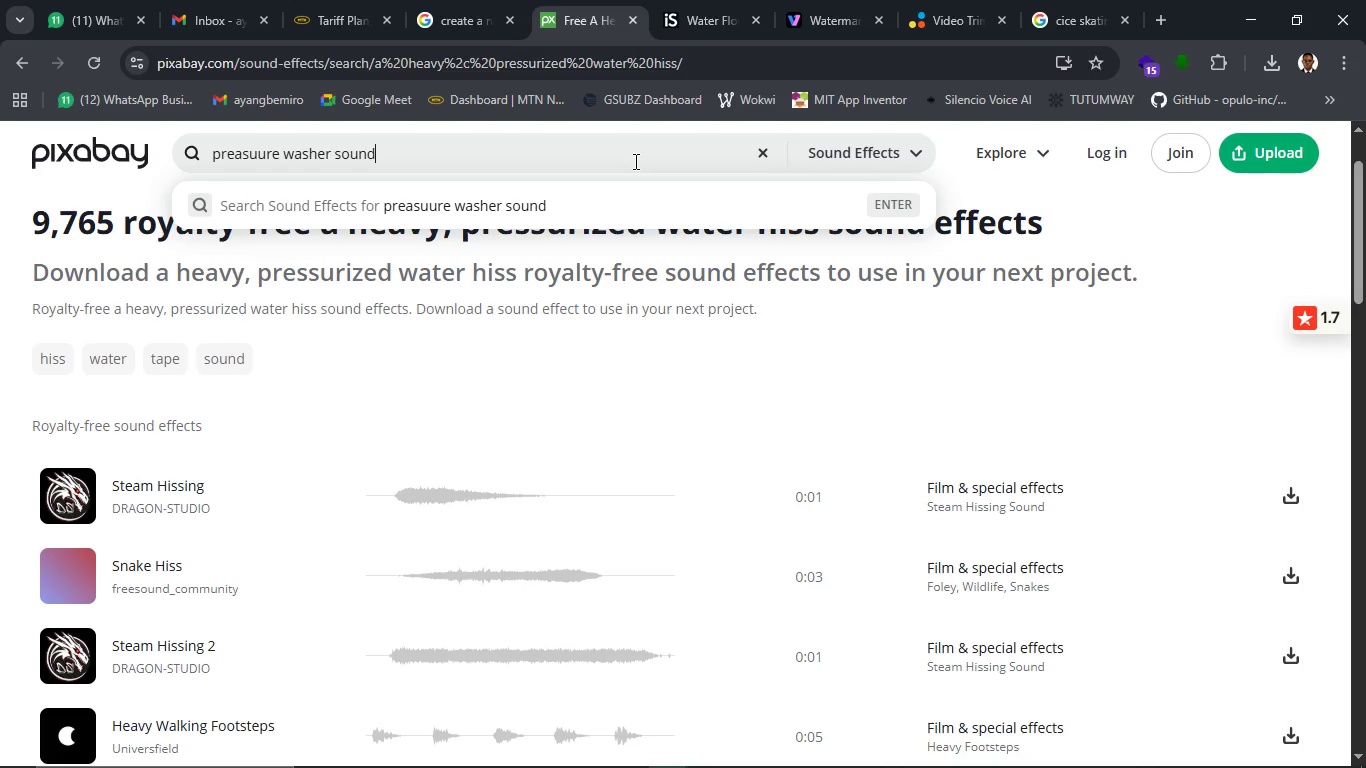 
key(Enter)
 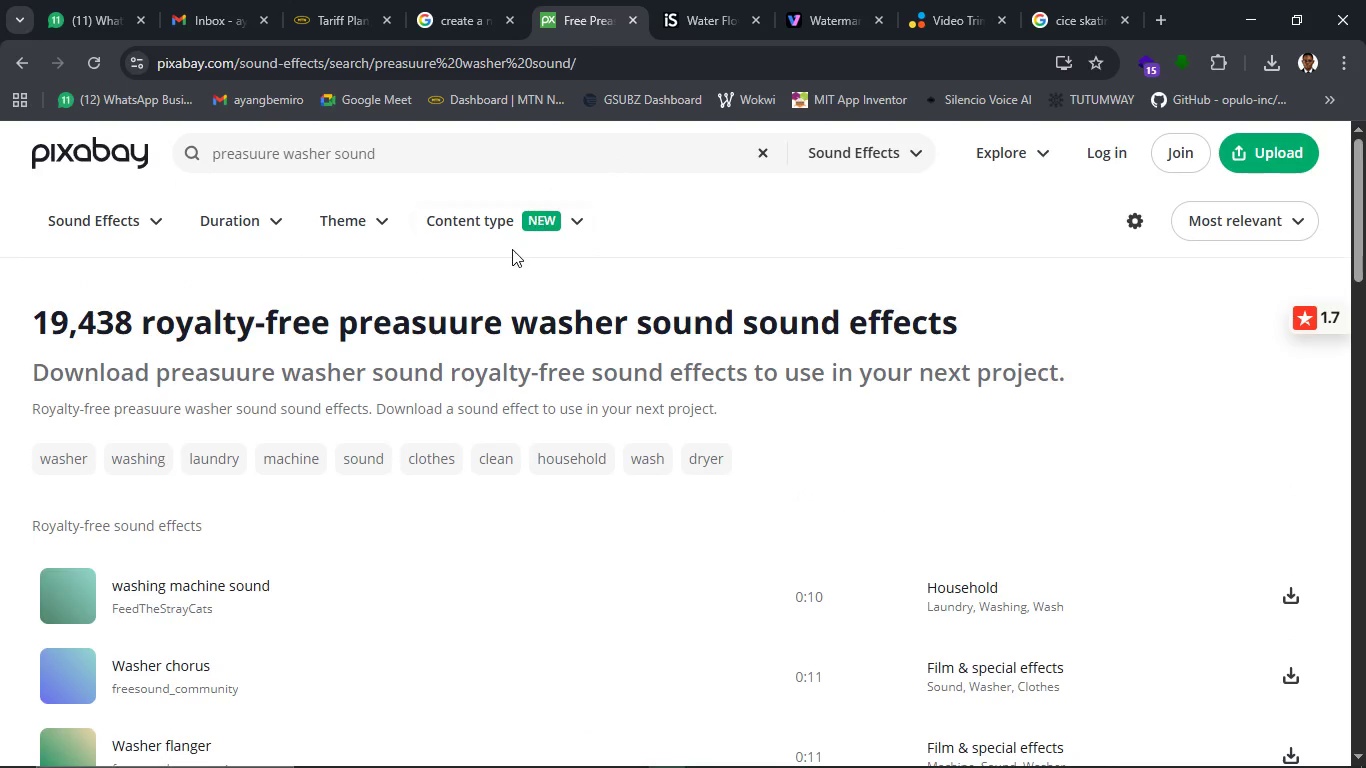 
wait(5.08)
 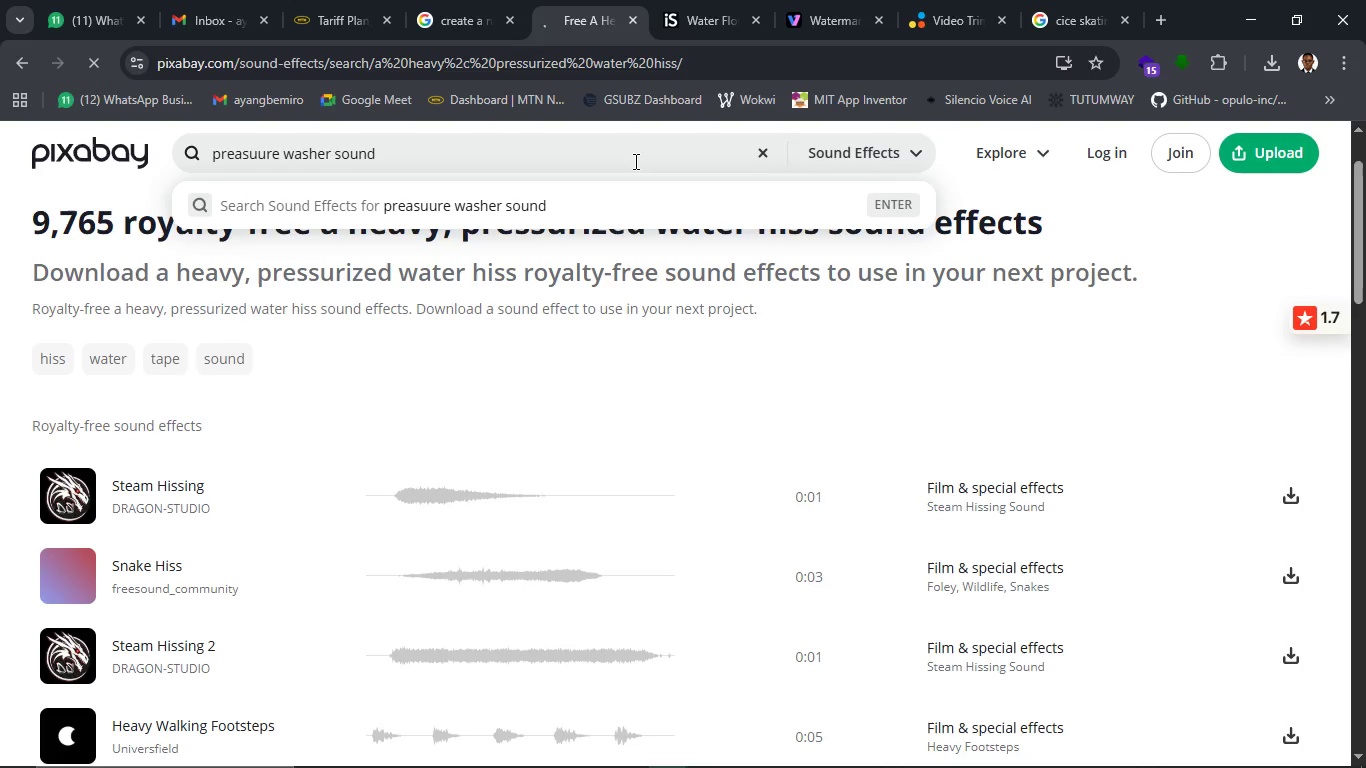 
scroll: coordinate [496, 547], scroll_direction: down, amount: 6.0
 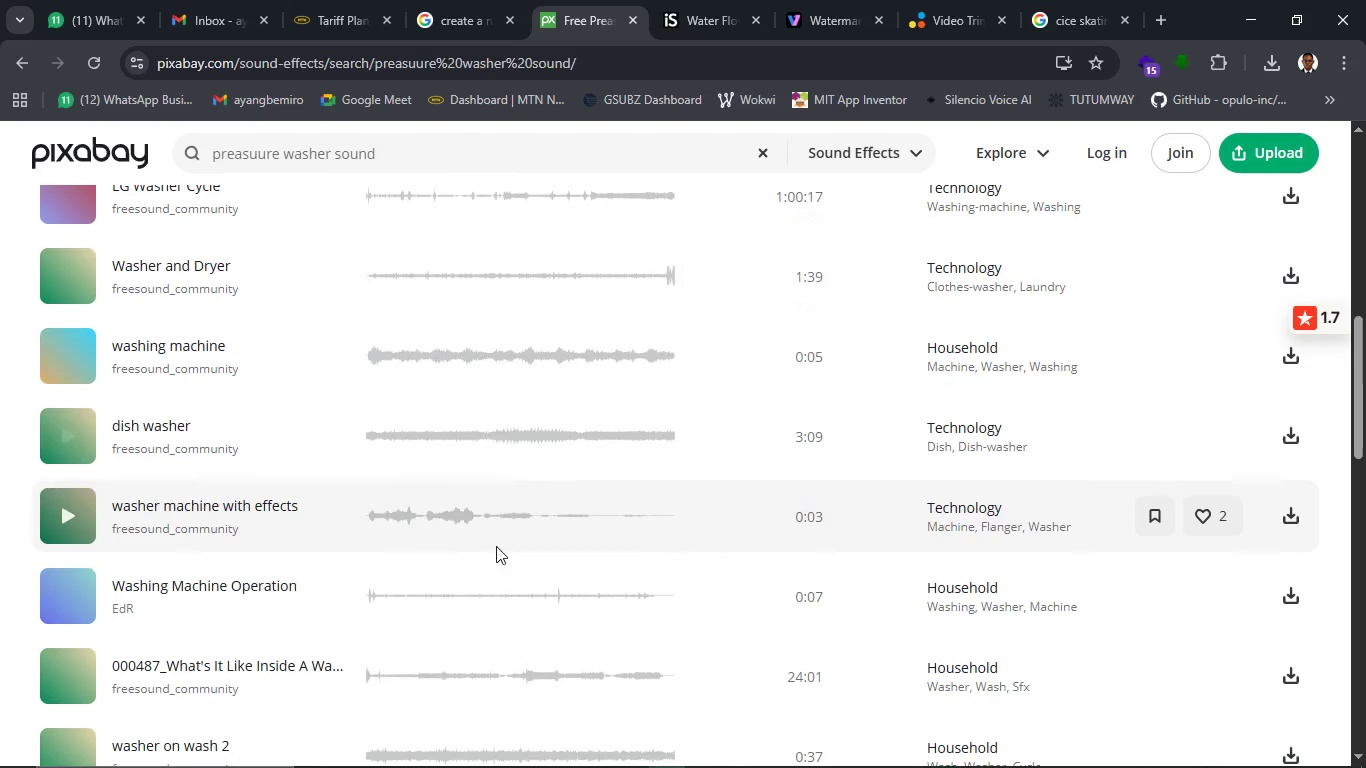 
scroll: coordinate [367, 533], scroll_direction: up, amount: 5.0
 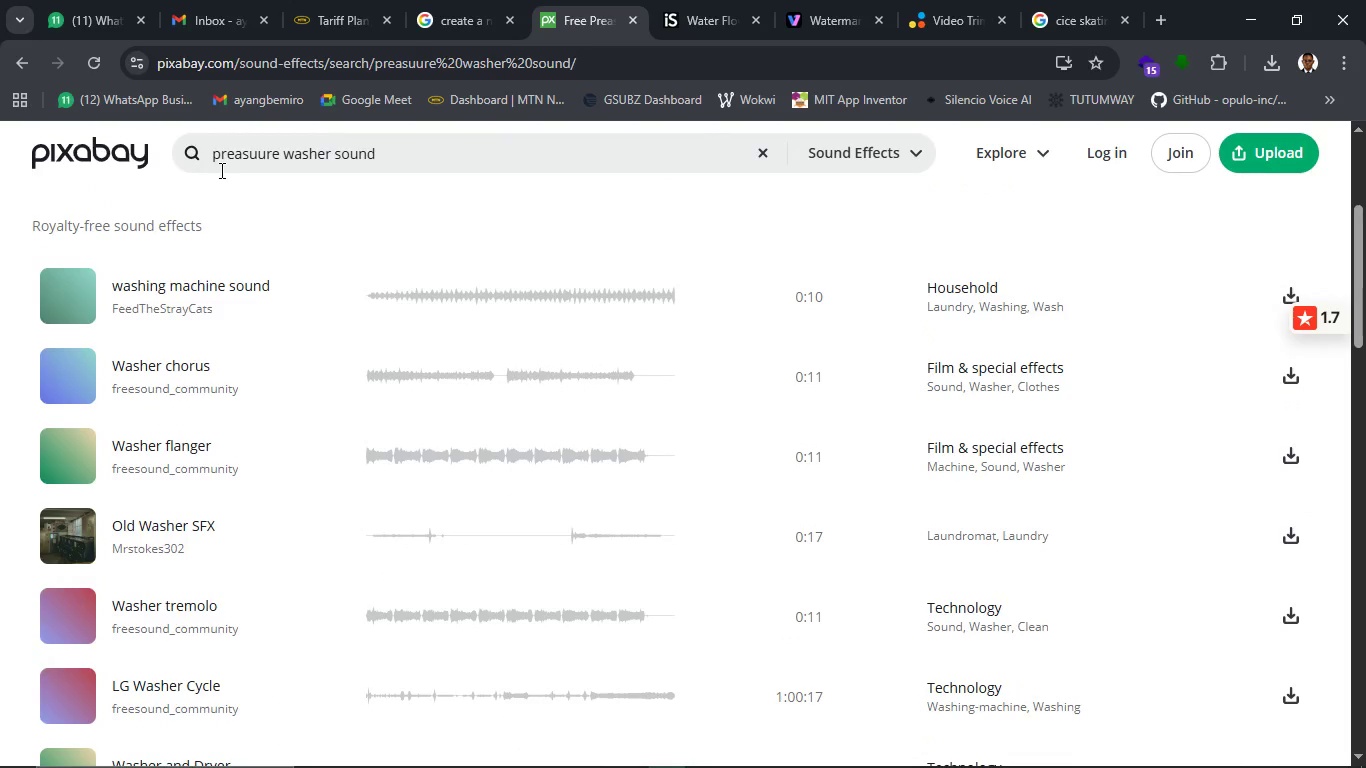 
left_click([215, 162])
 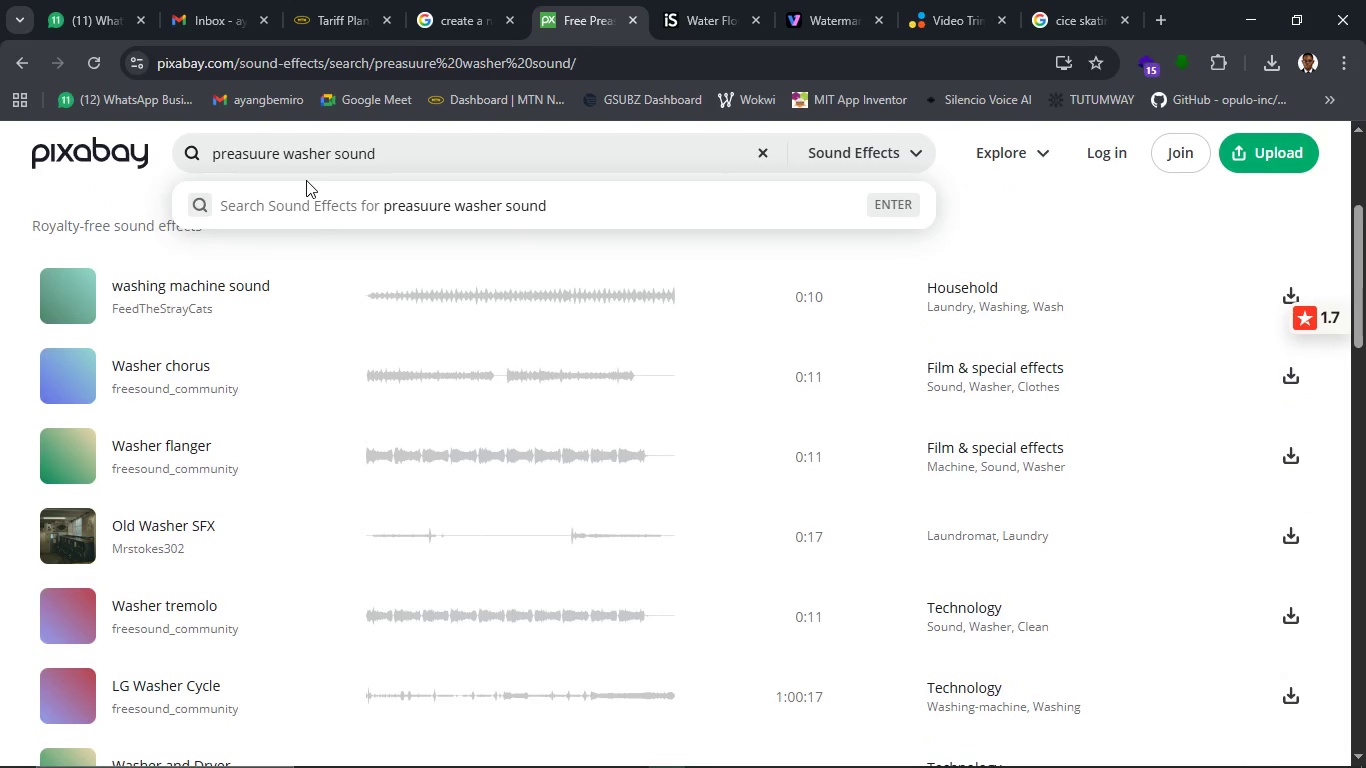 
type(car )
 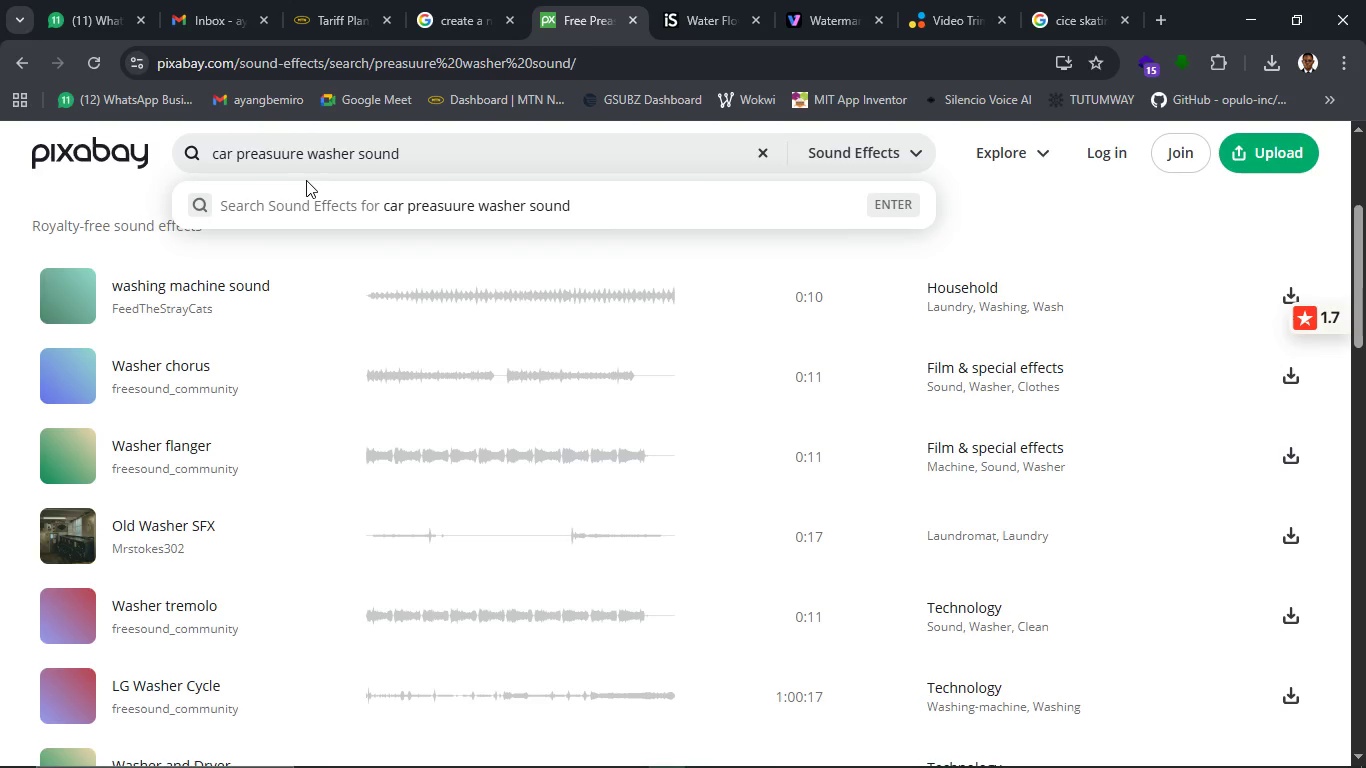 
hold_key(key=ArrowRight, duration=0.67)
 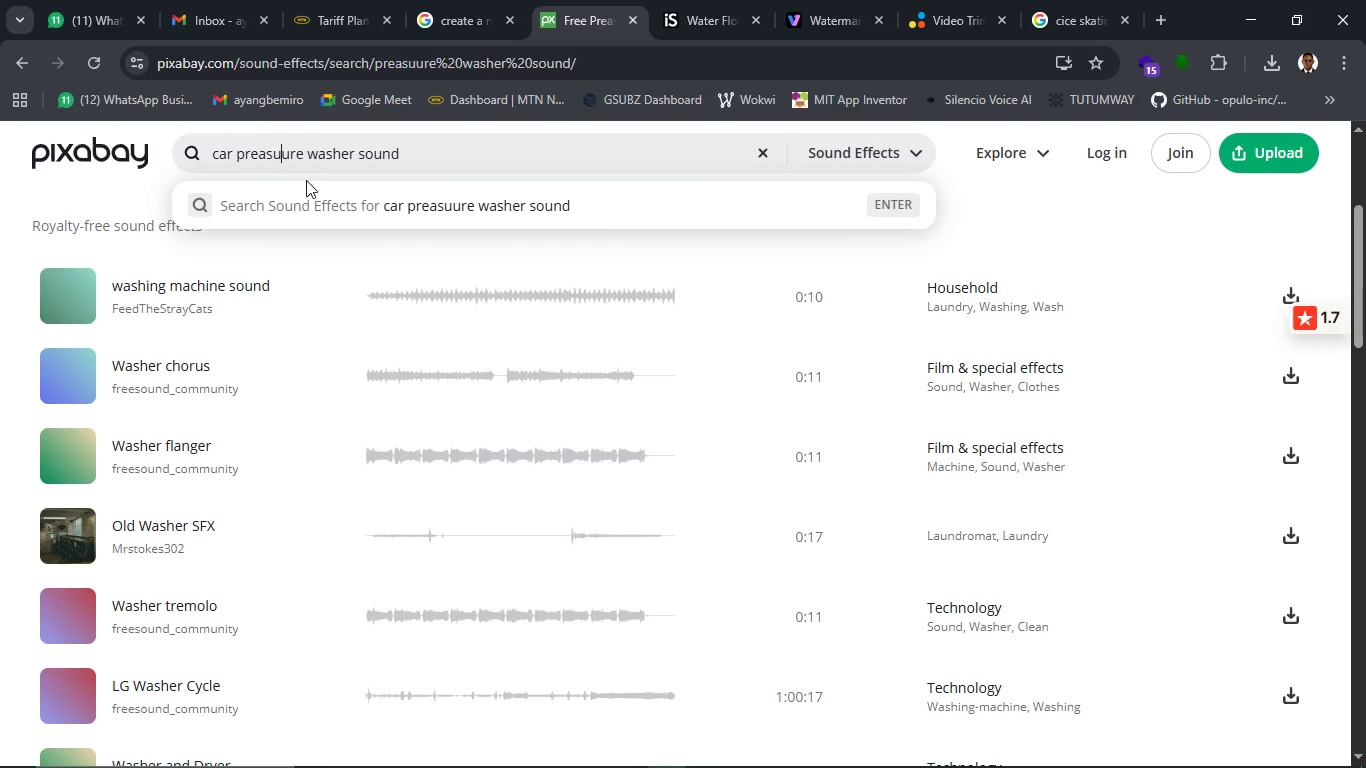 
key(ArrowRight)
 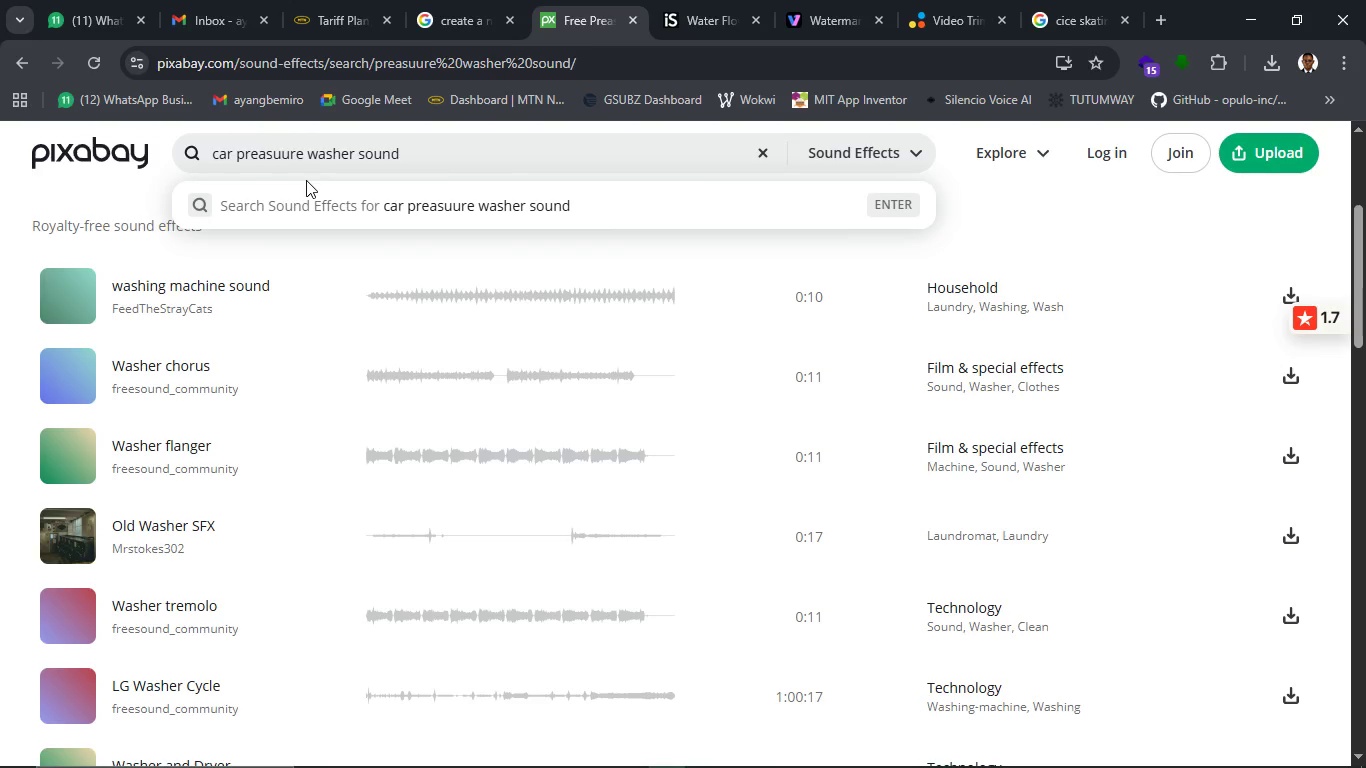 
key(Backspace)
 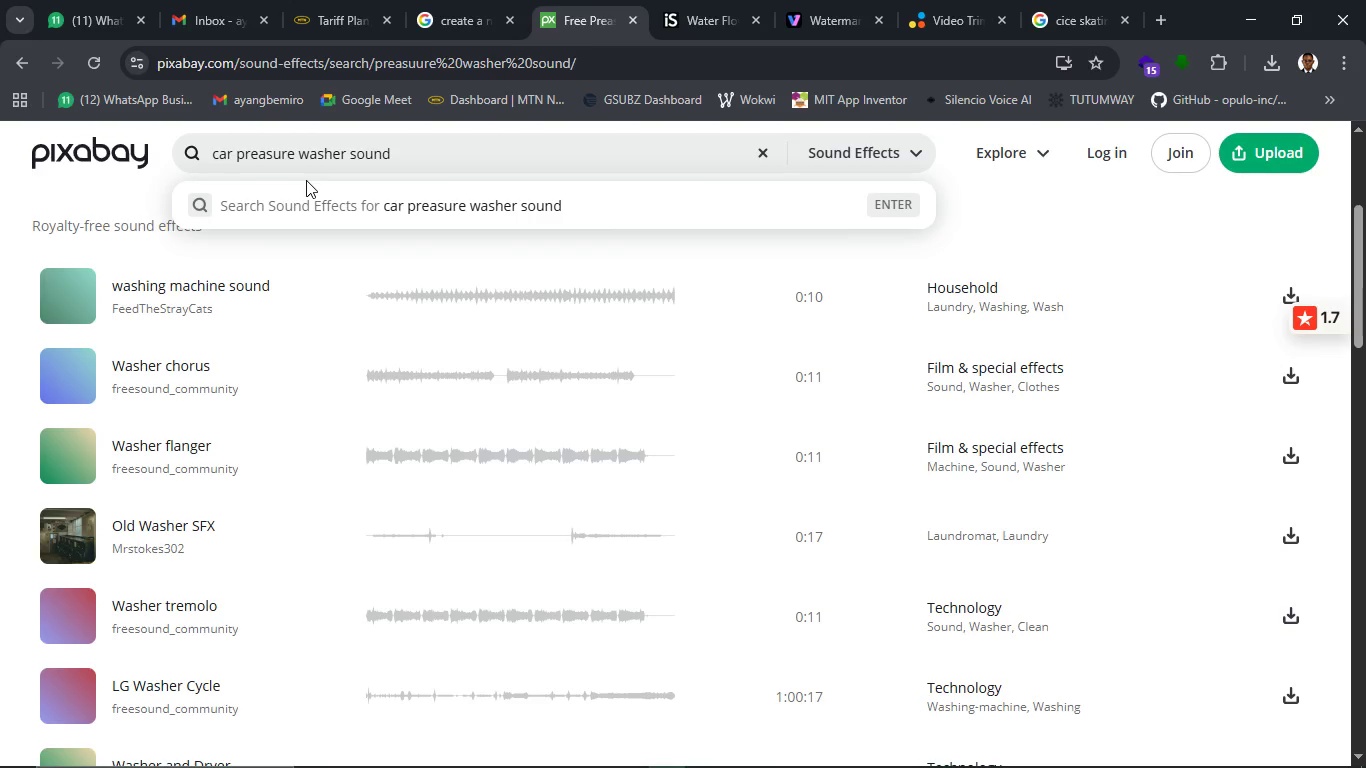 
key(Enter)
 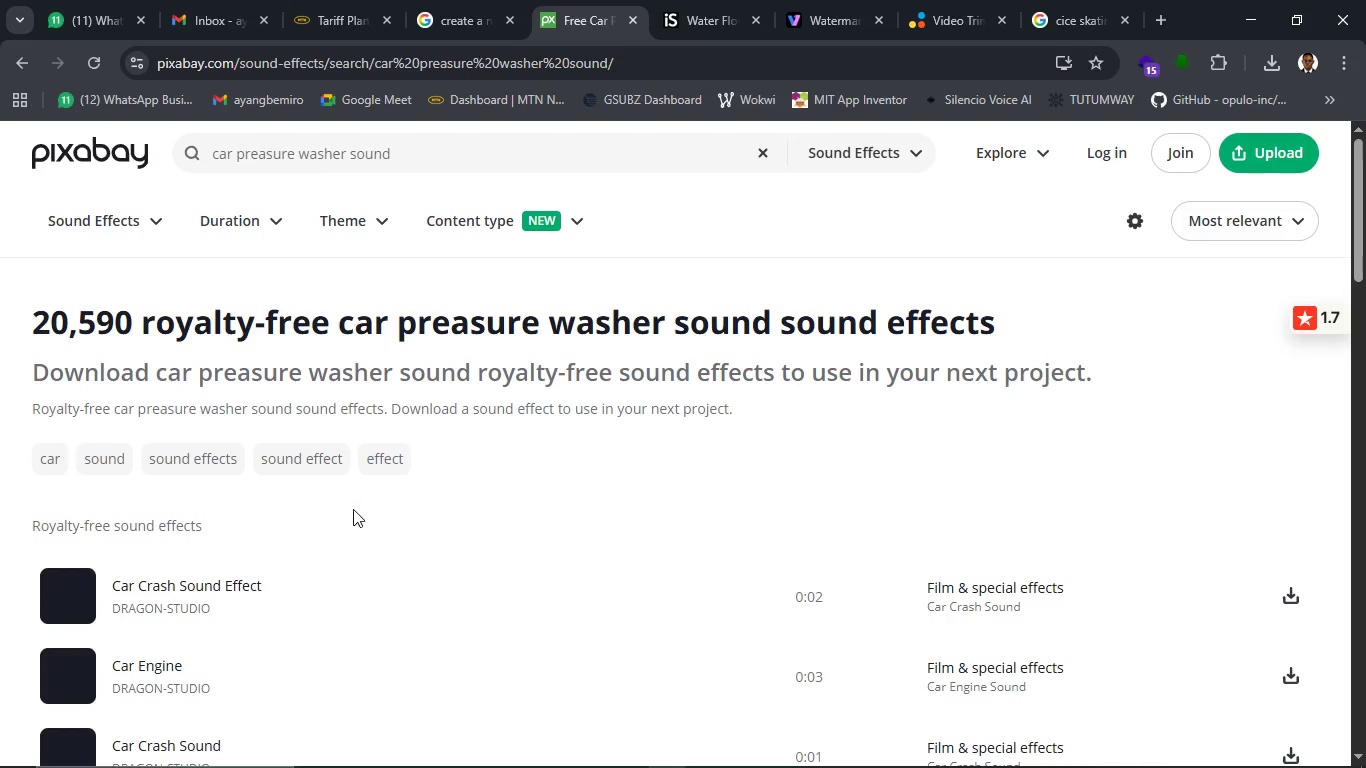 
scroll: coordinate [353, 509], scroll_direction: down, amount: 6.0
 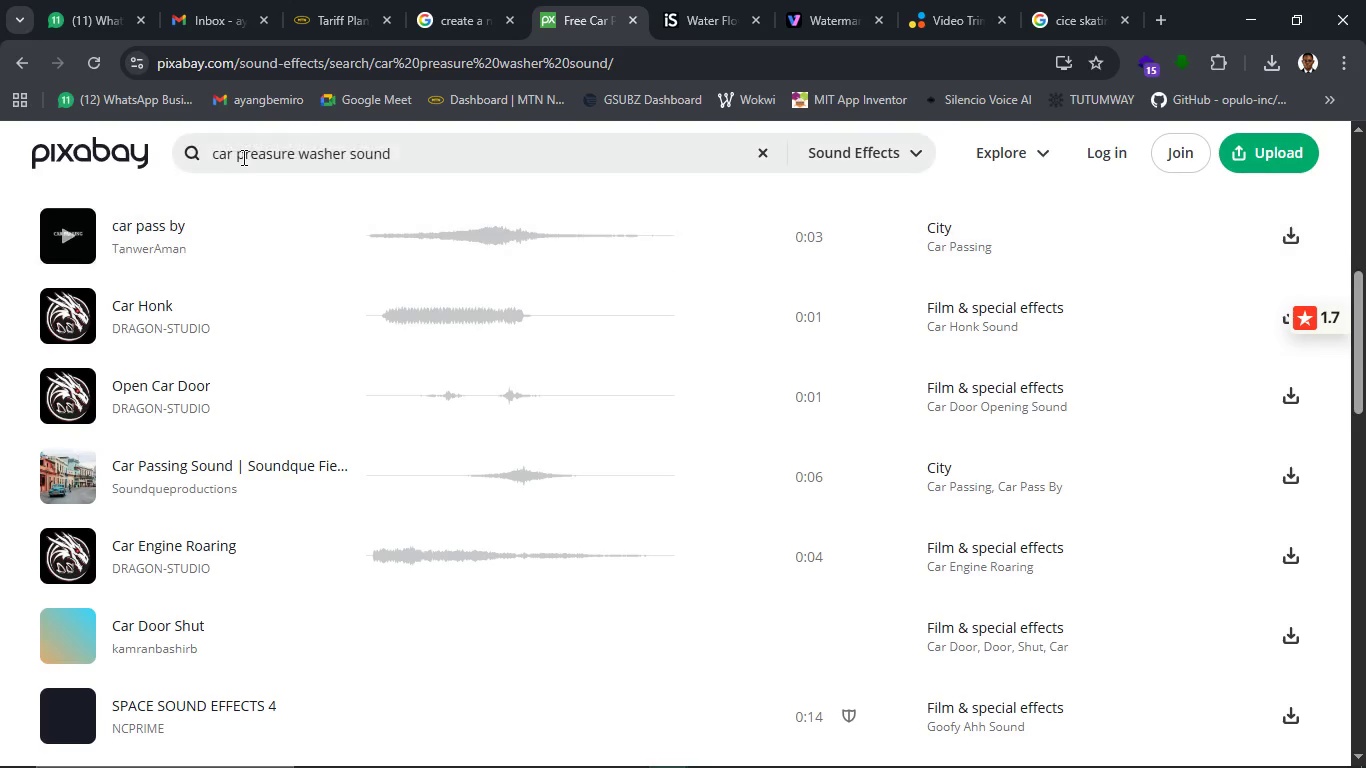 
left_click([242, 157])
 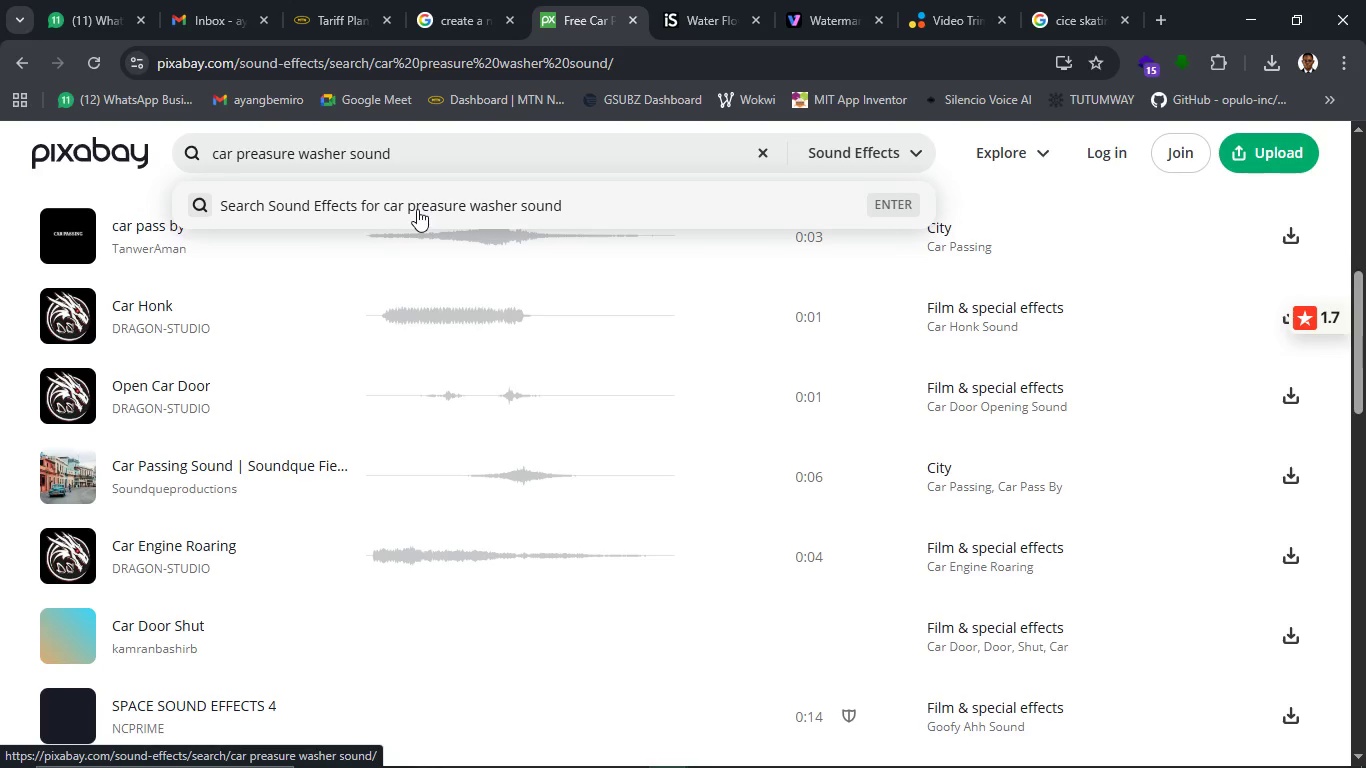 
key(ArrowLeft)
 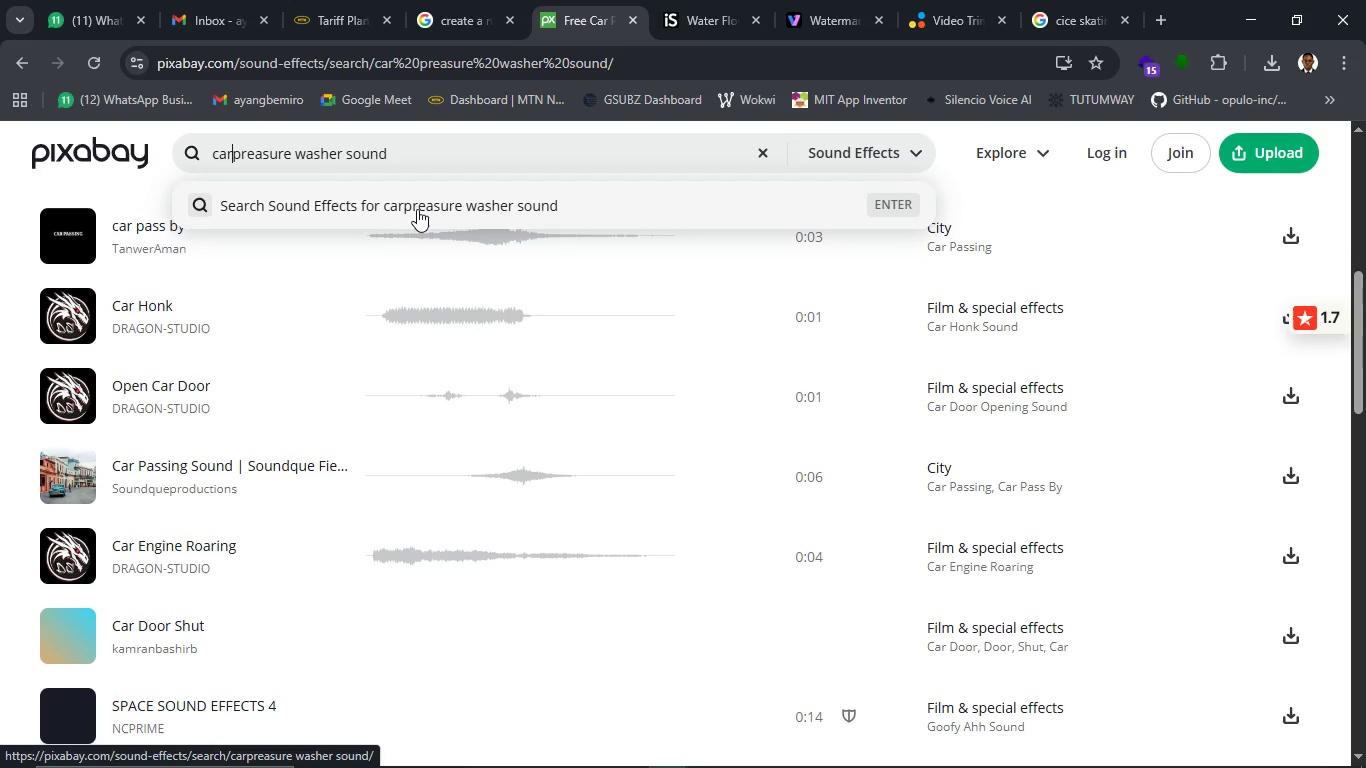 
hold_key(key=Backspace, duration=0.89)
 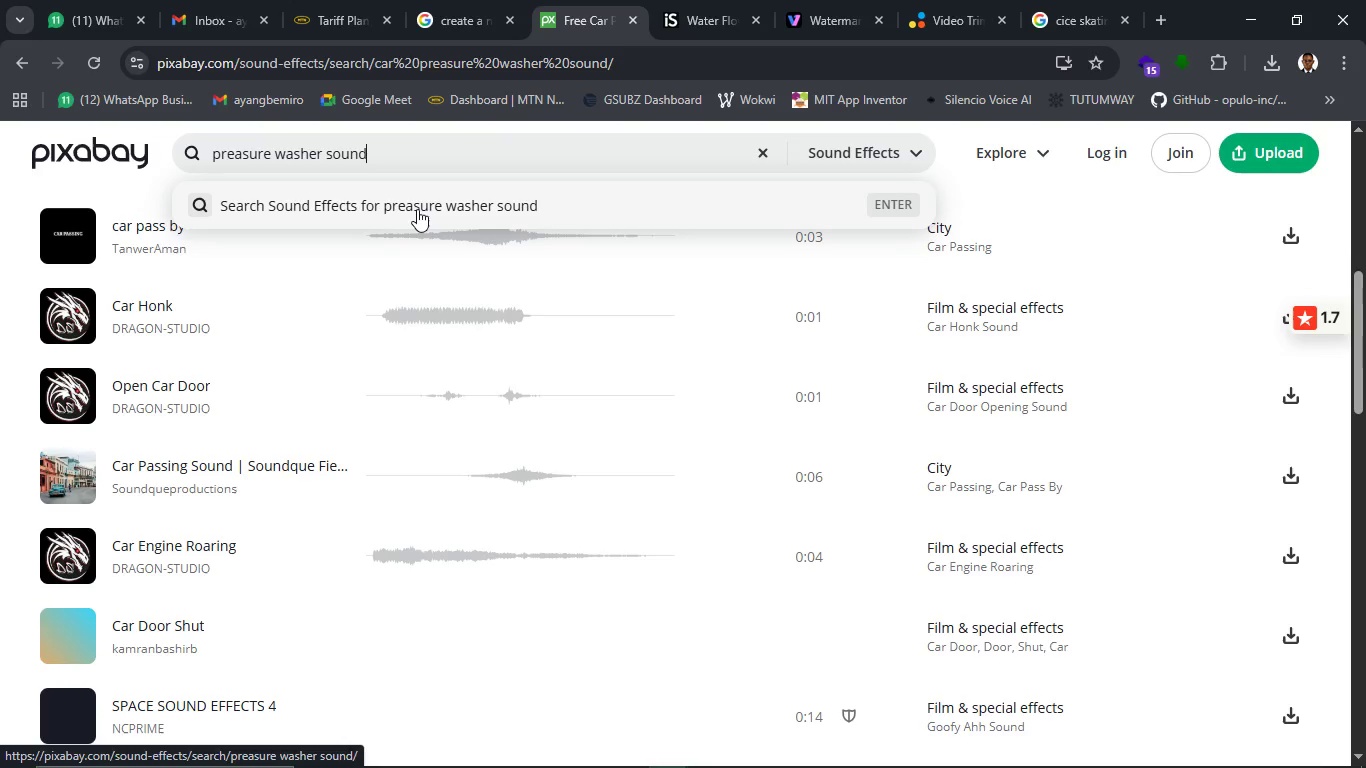 
key(End)
 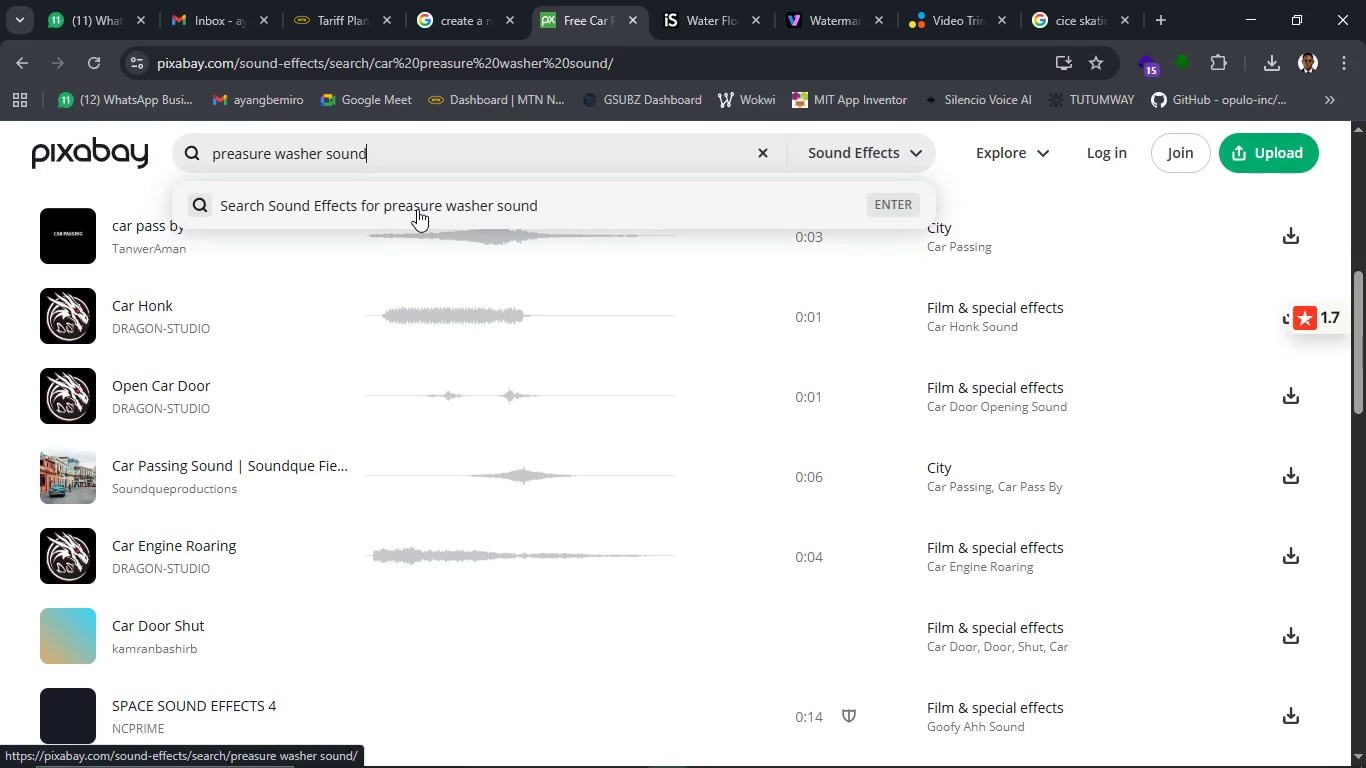 
hold_key(key=ArrowRight, duration=0.48)
 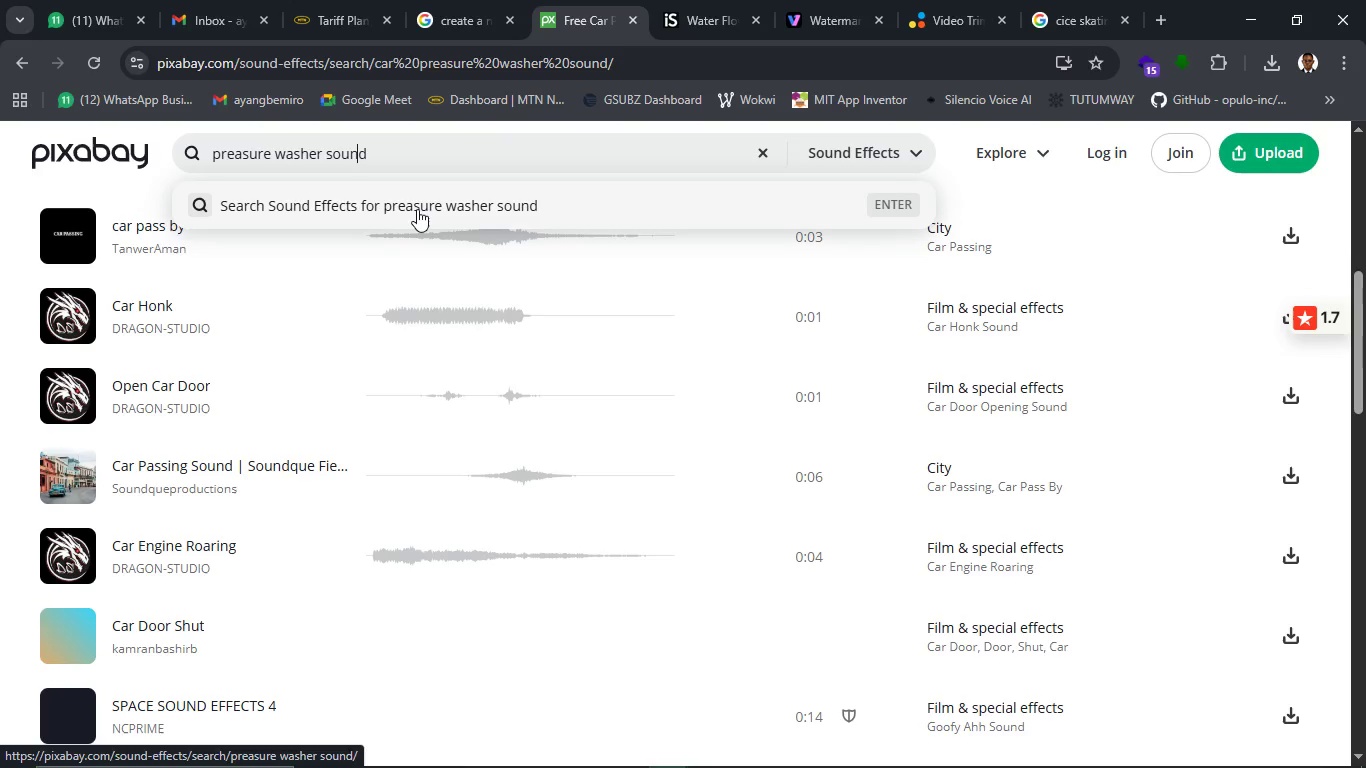 
hold_key(key=ArrowLeft, duration=0.8)
 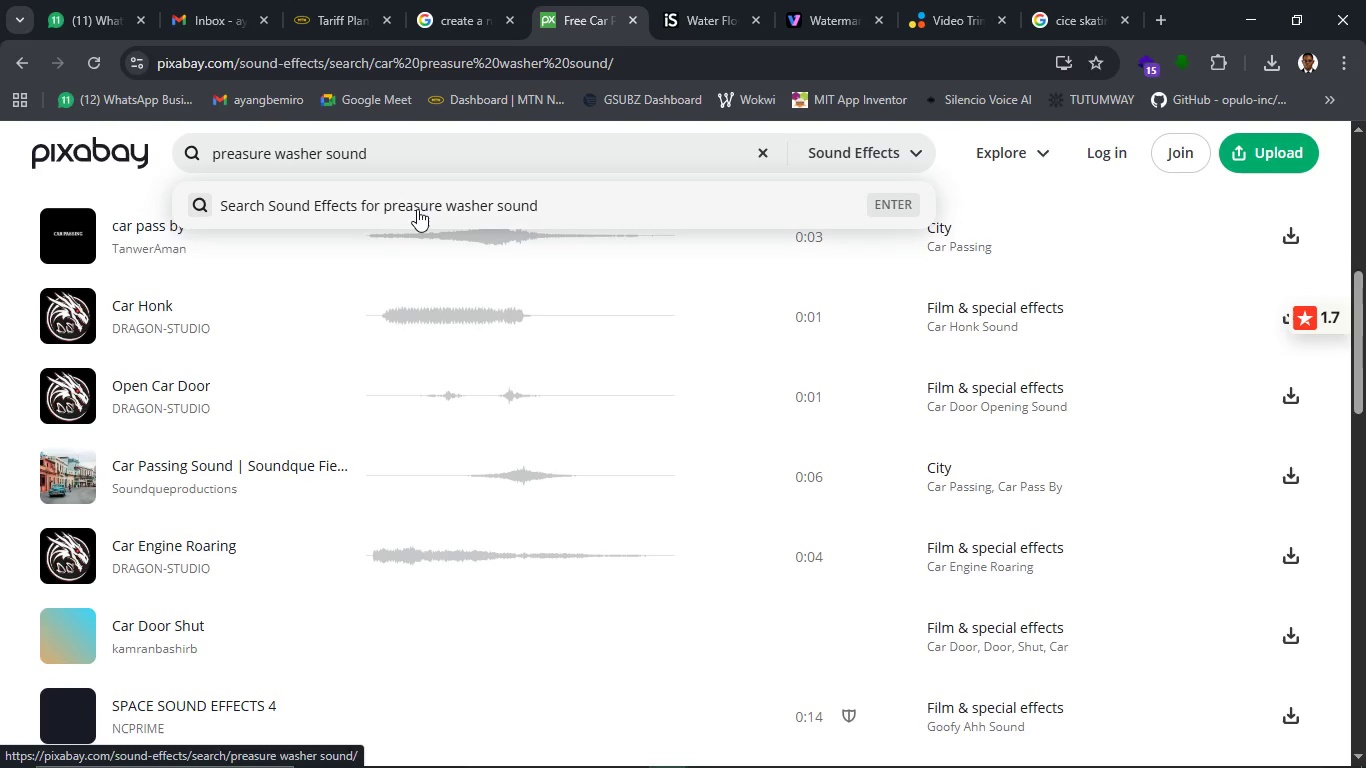 
key(ArrowLeft)
 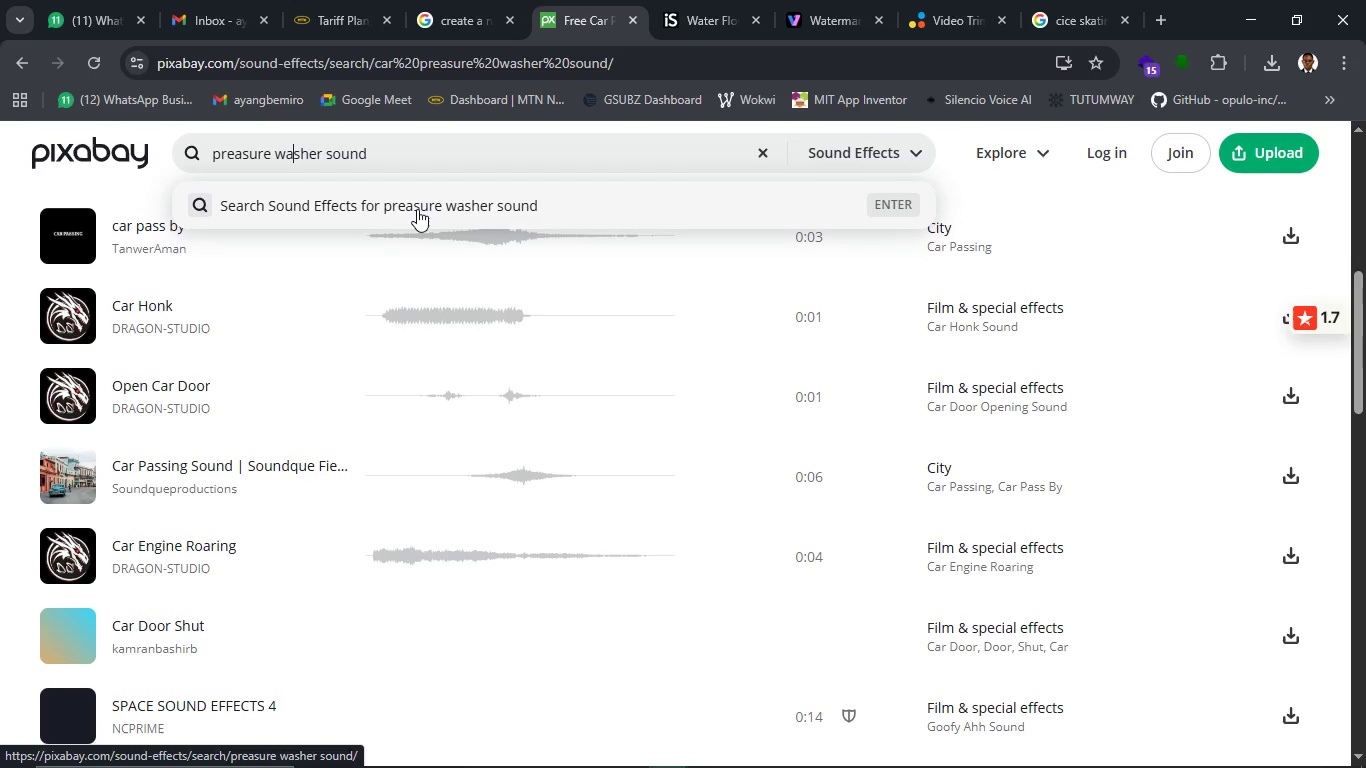 
key(ArrowLeft)
 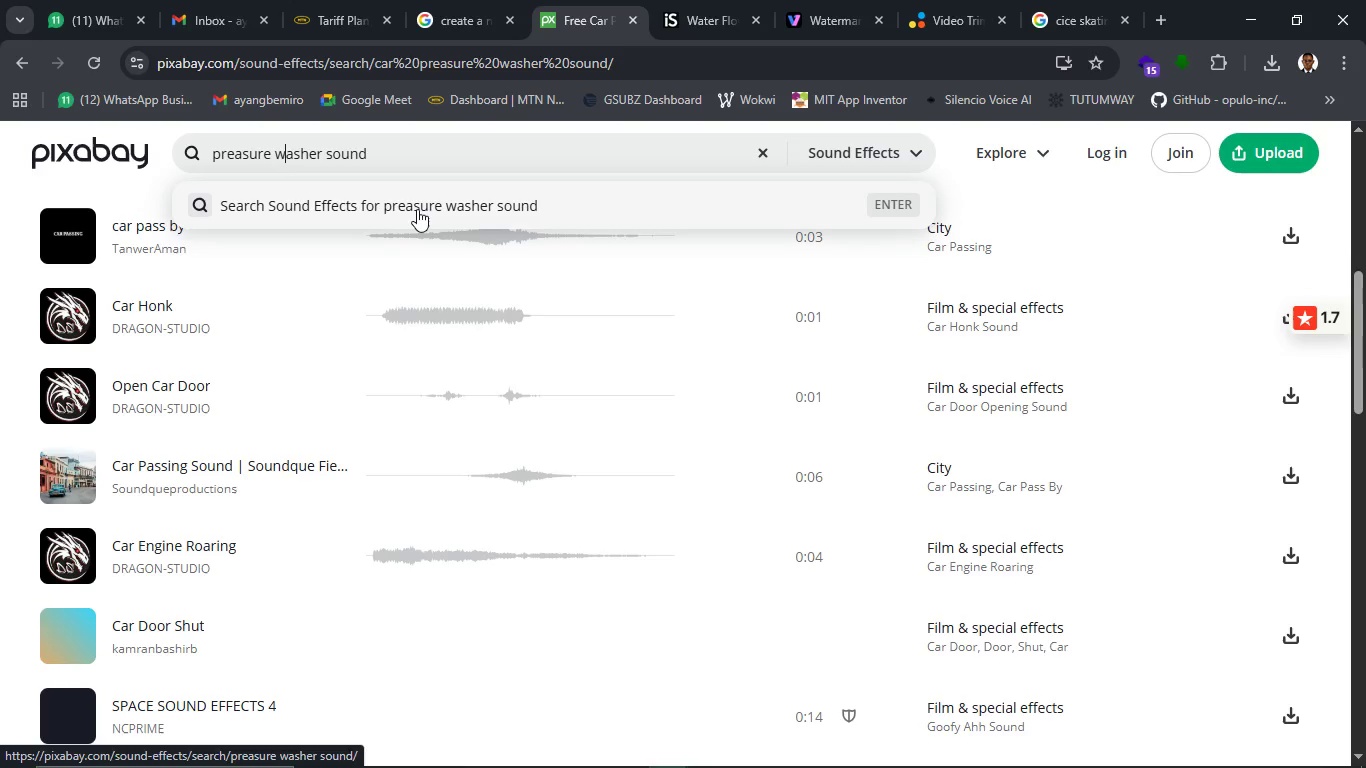 
key(ArrowLeft)
 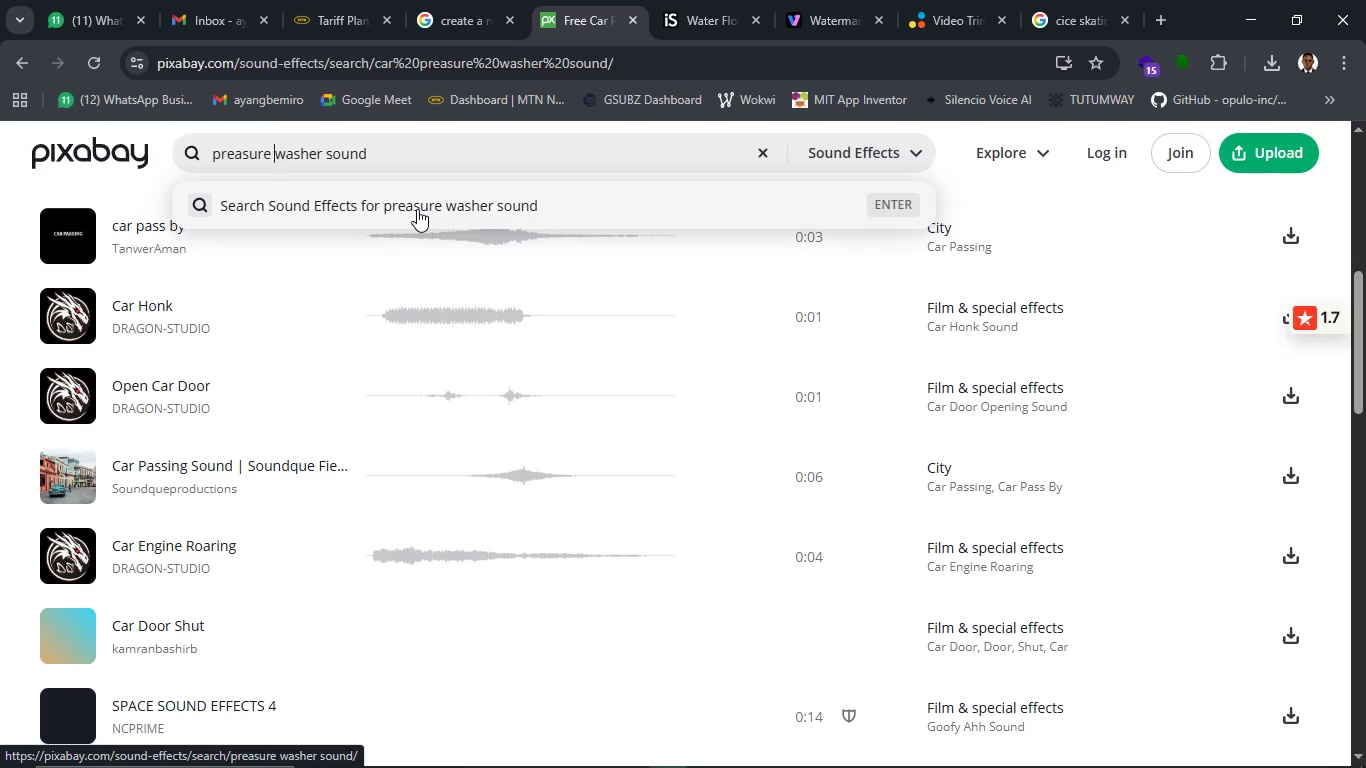 
key(ArrowLeft)
 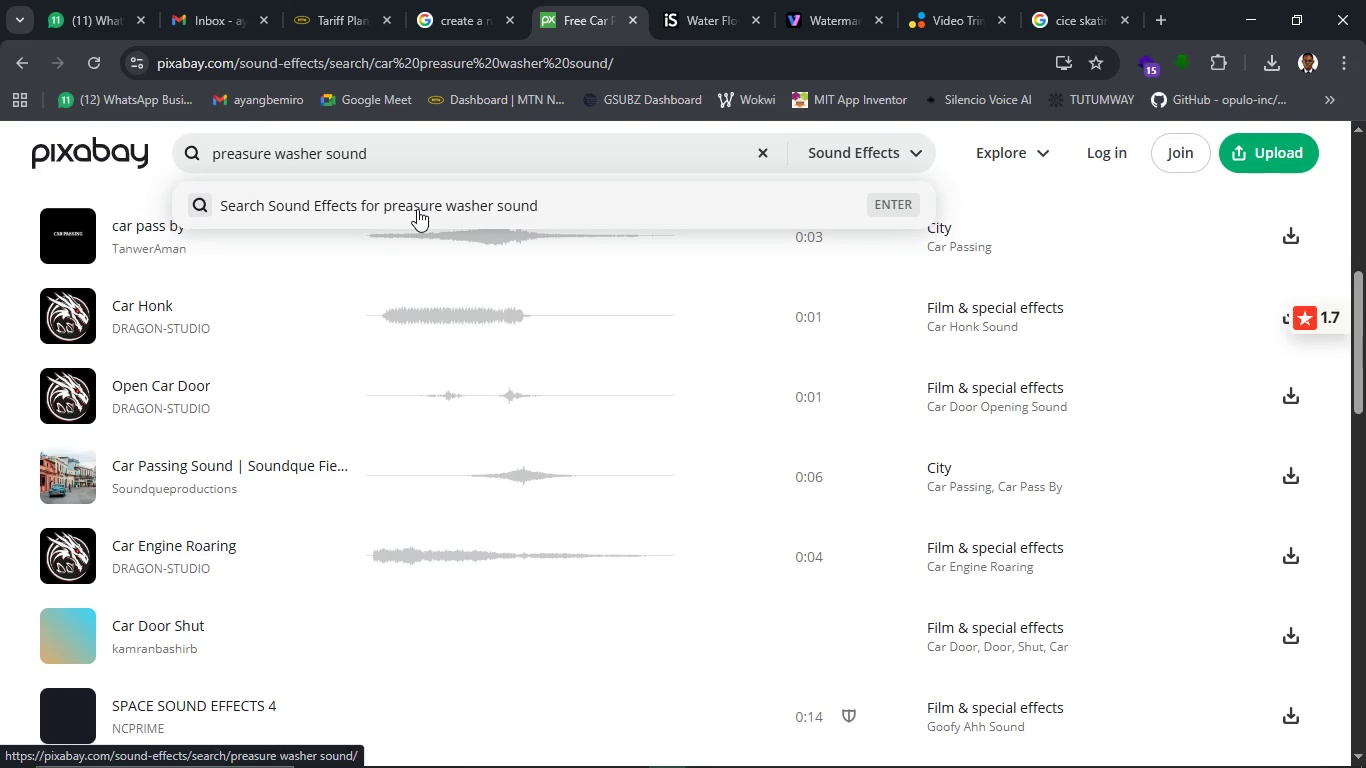 
type(a)
key(Backspace)
type(waterb)
key(Backspace)
type( )
 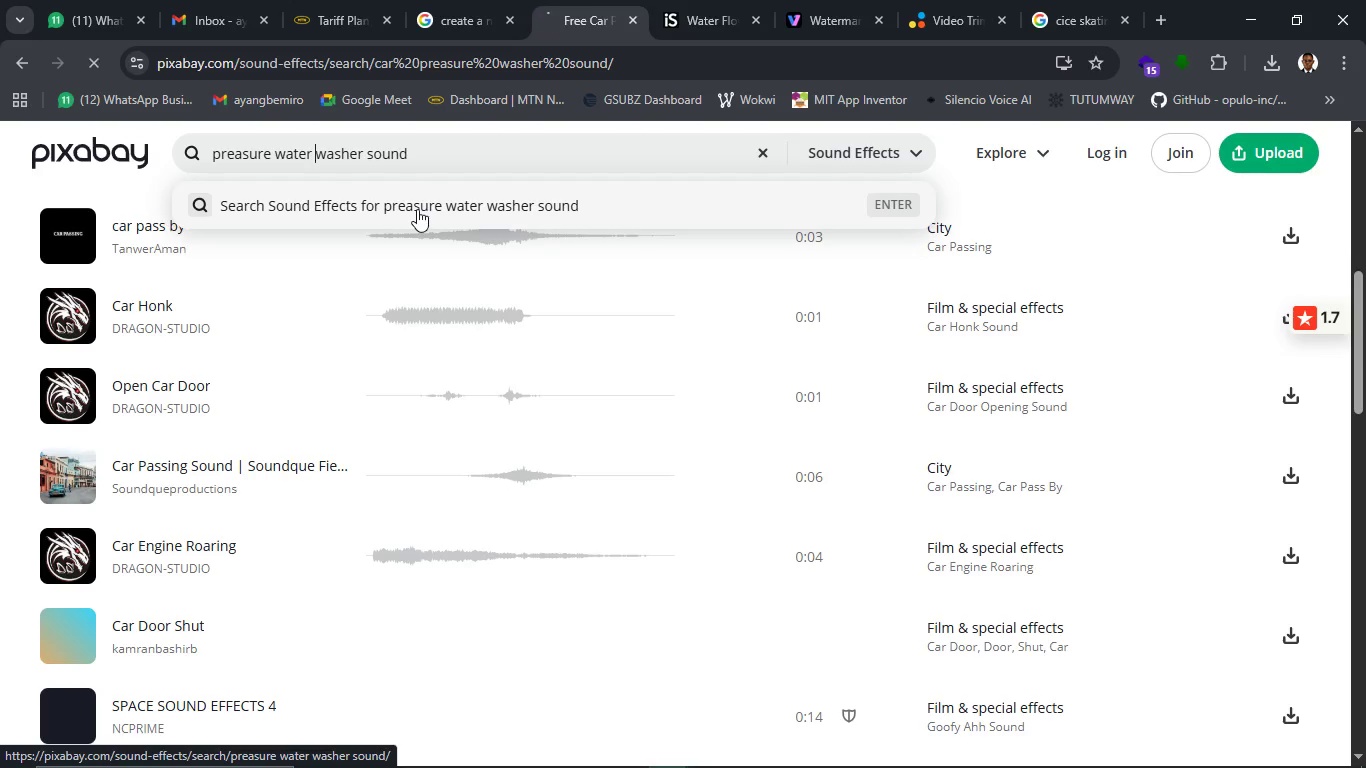 
key(Enter)
 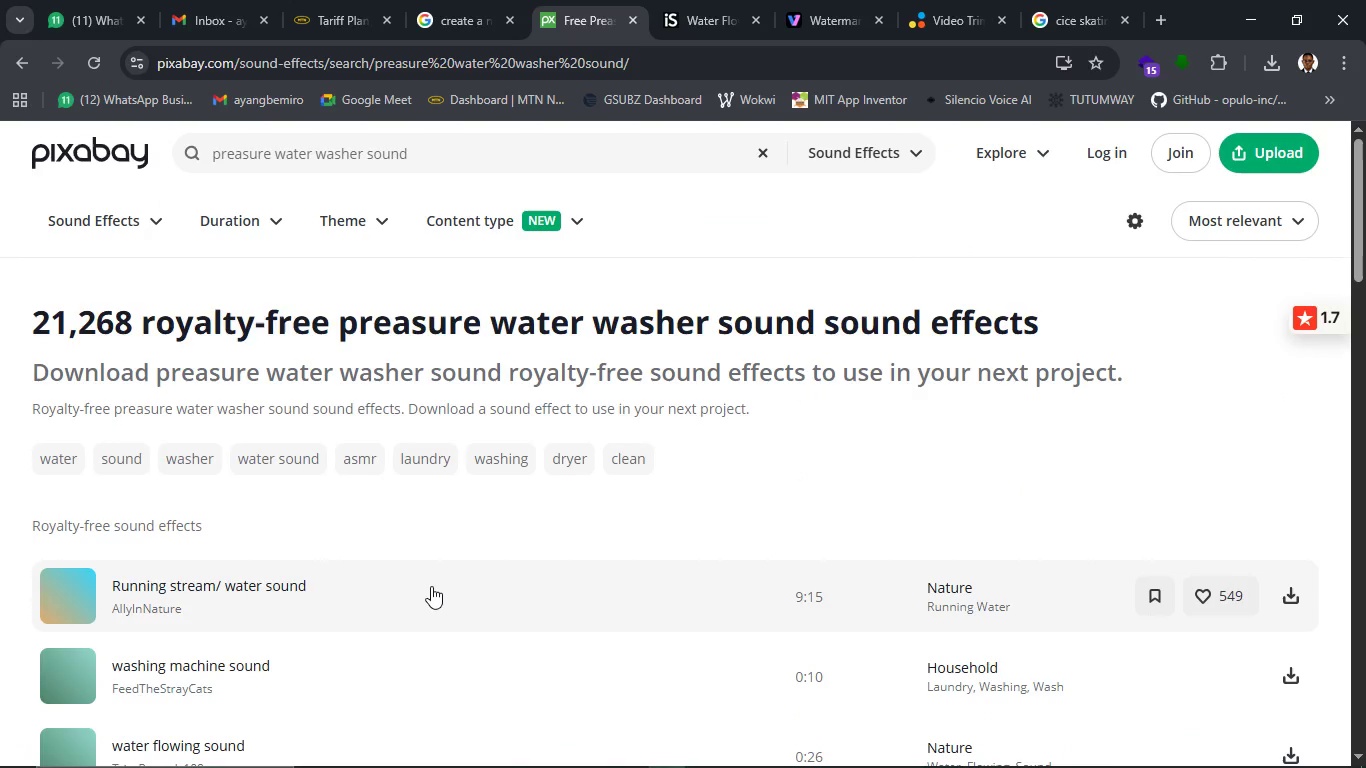 
wait(5.28)
 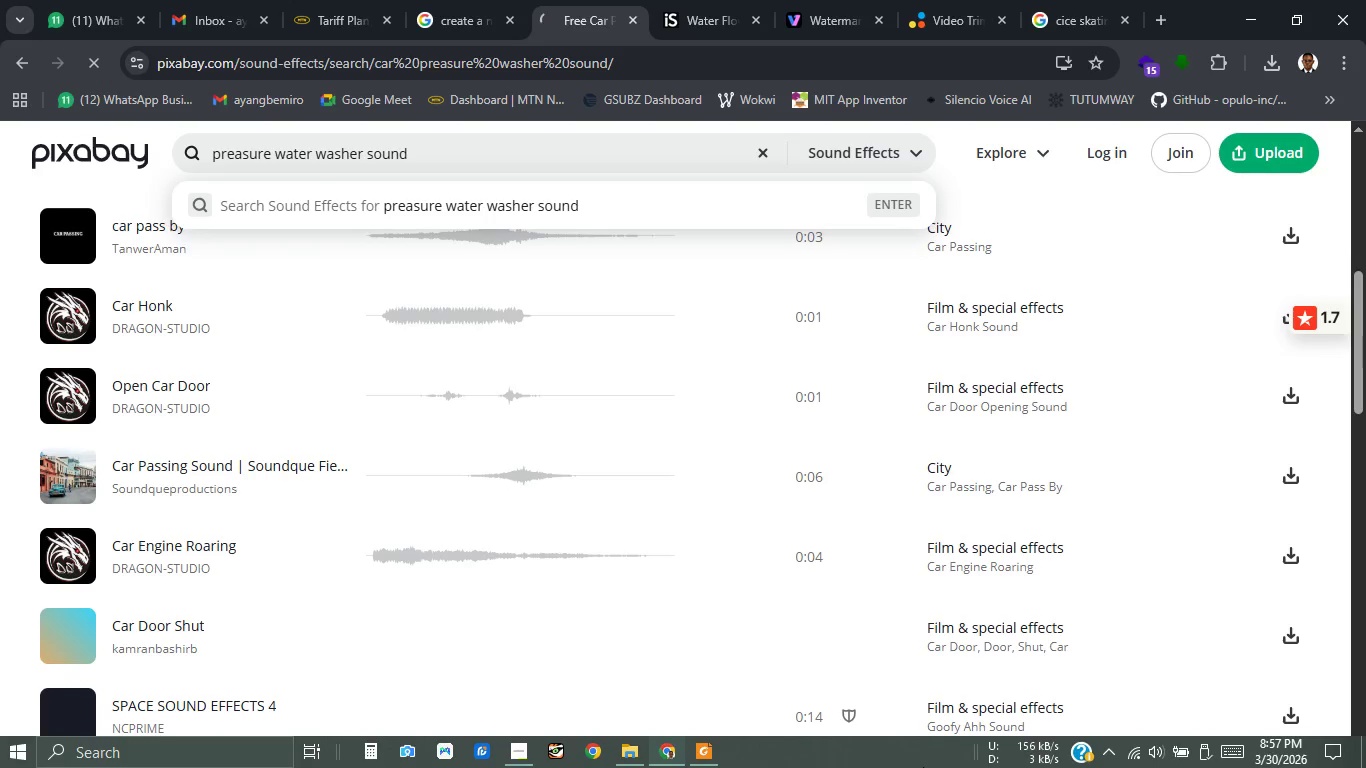 
scroll: coordinate [403, 595], scroll_direction: down, amount: 7.0
 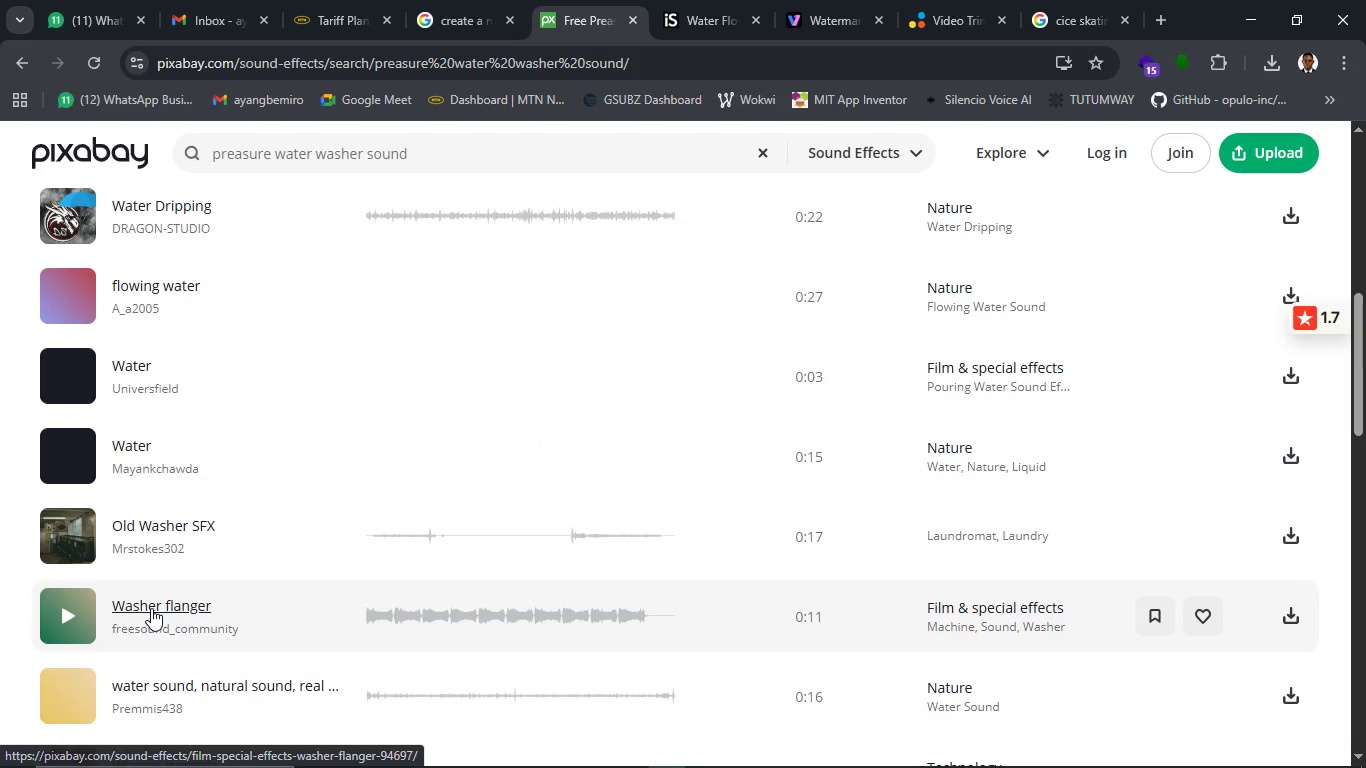 
left_click([57, 614])
 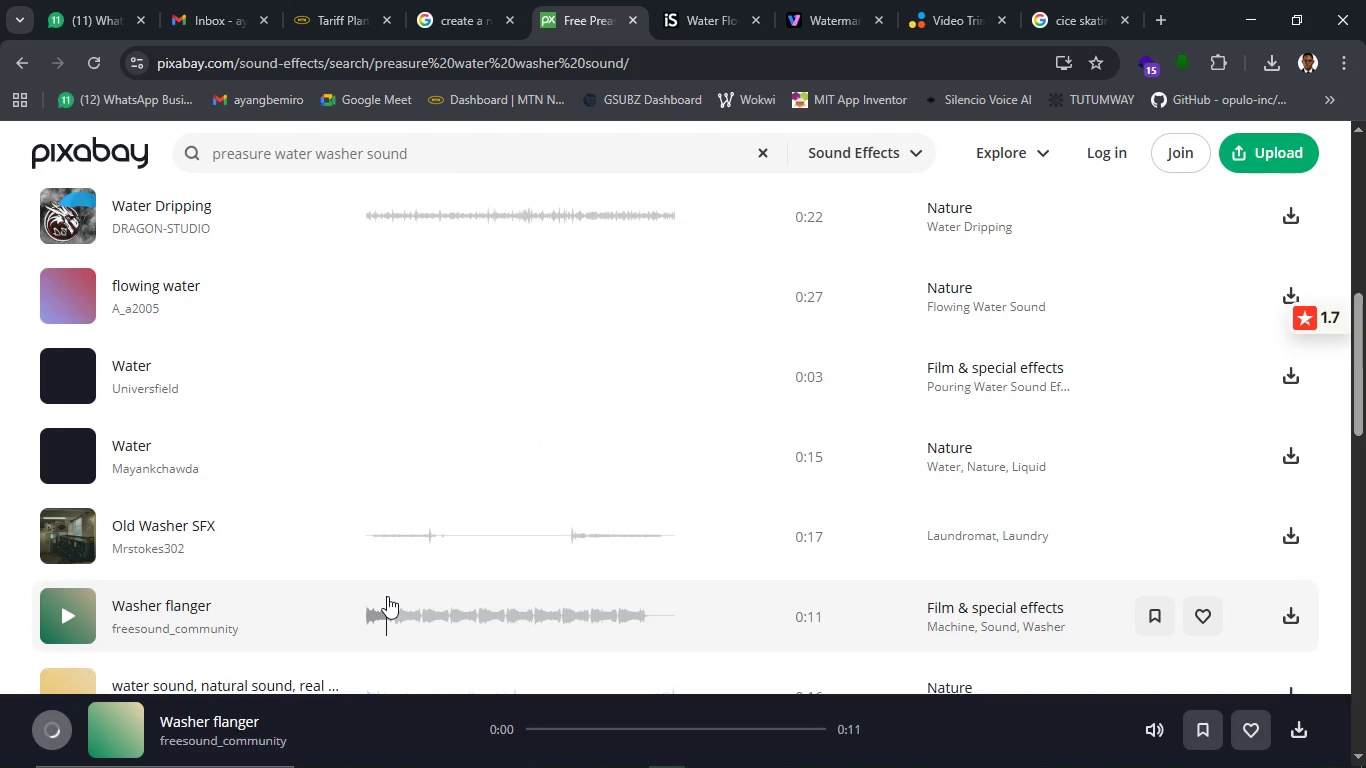 
scroll: coordinate [387, 596], scroll_direction: down, amount: 1.0
 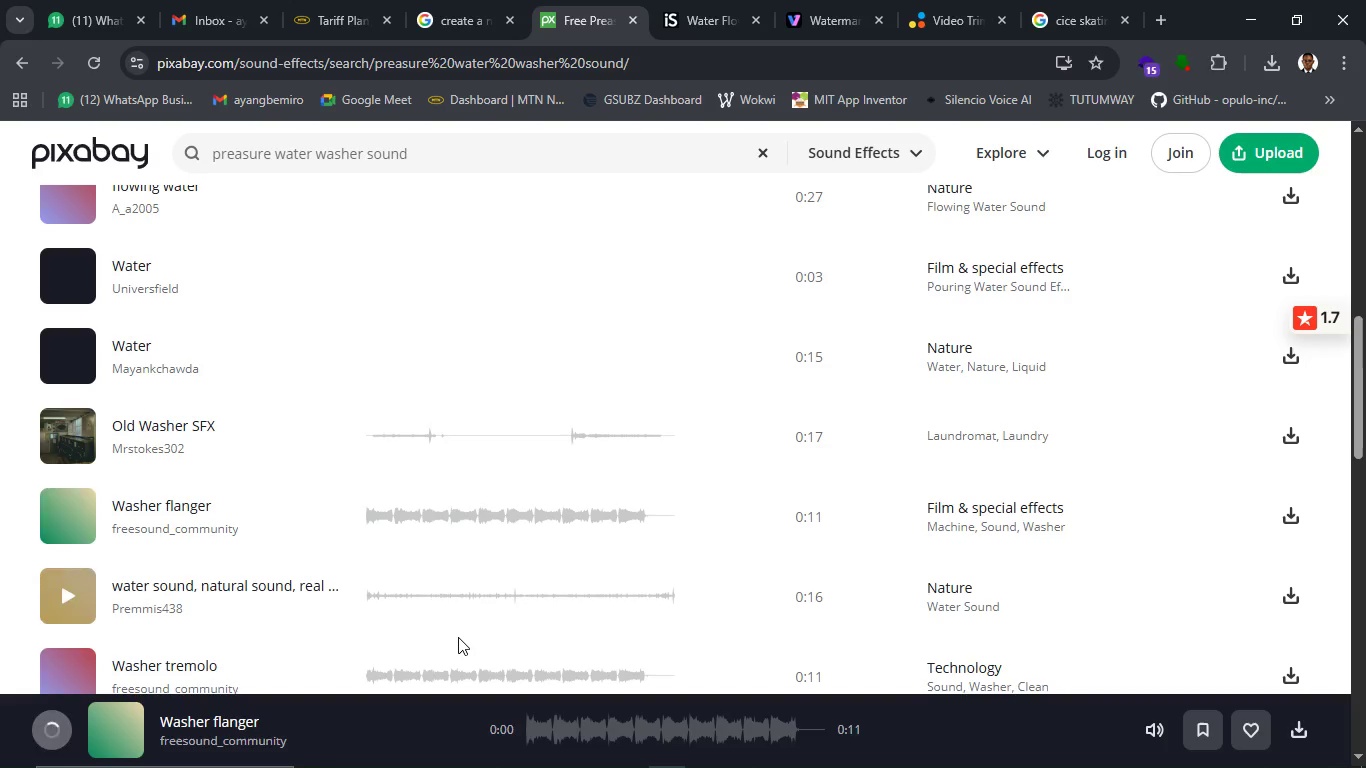 
wait(5.98)
 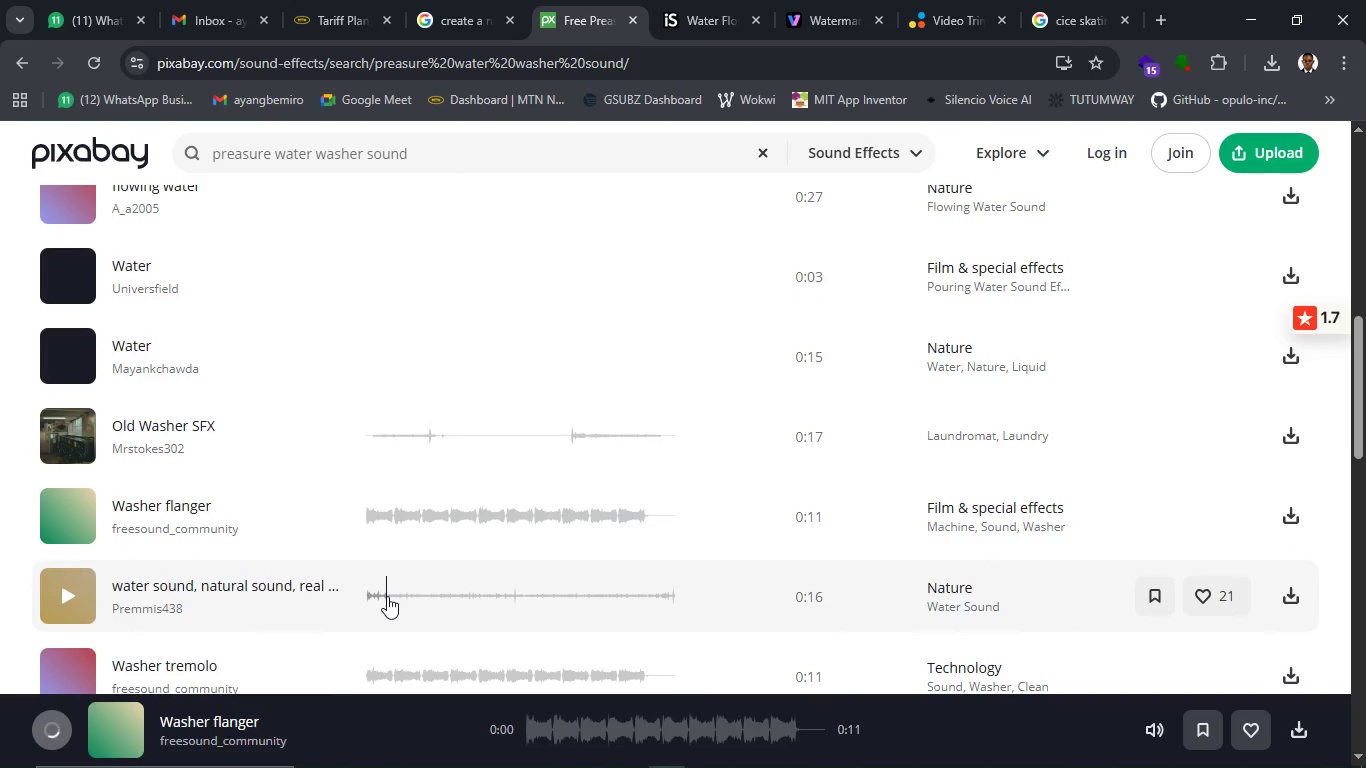 
scroll: coordinate [360, 610], scroll_direction: down, amount: 2.0
 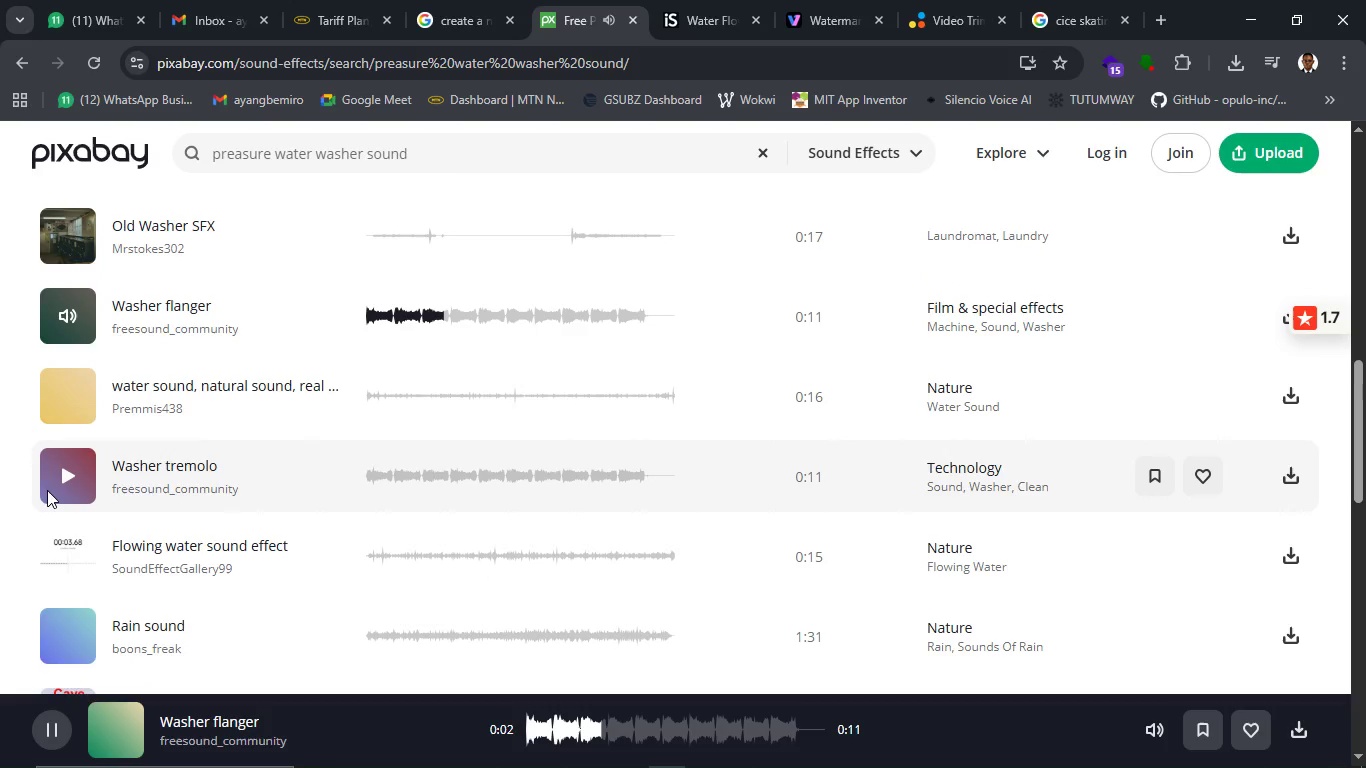 
left_click([49, 488])
 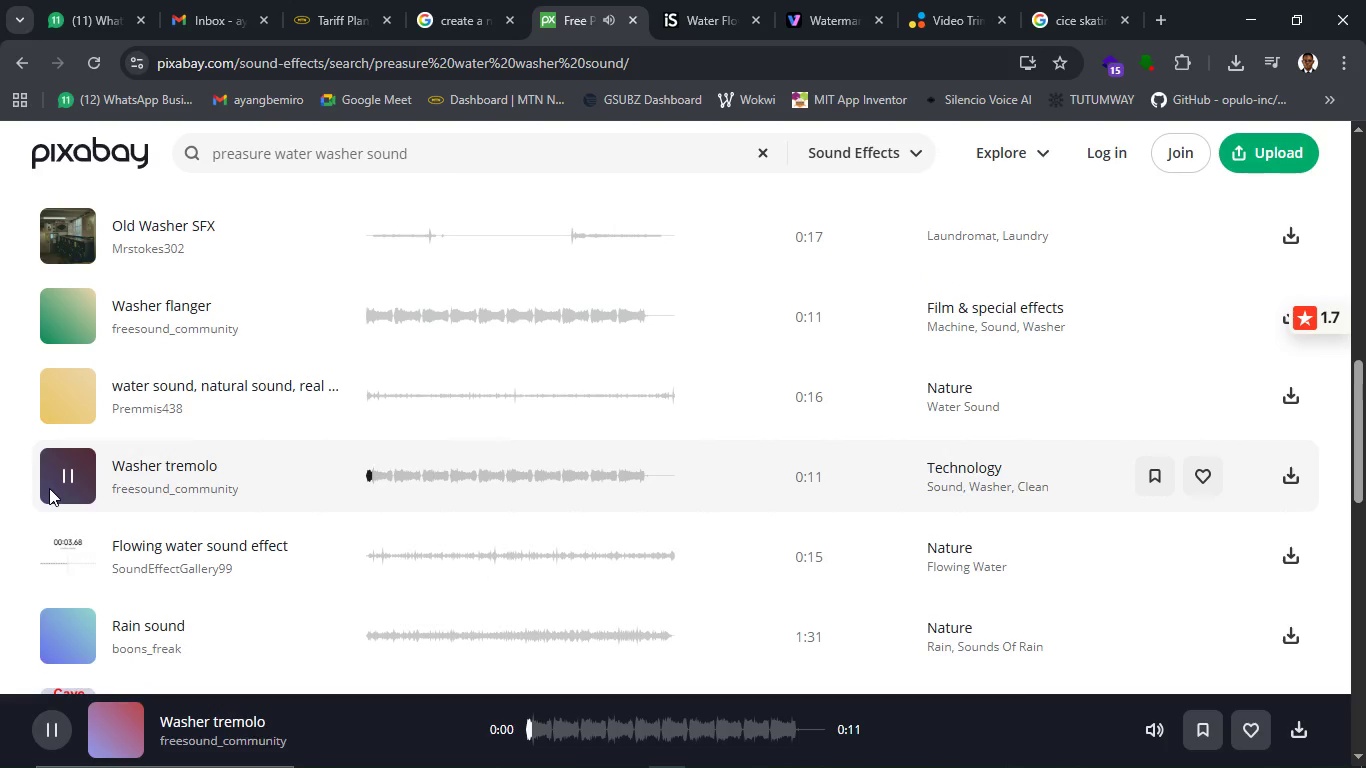 
scroll: coordinate [68, 500], scroll_direction: down, amount: 5.0
 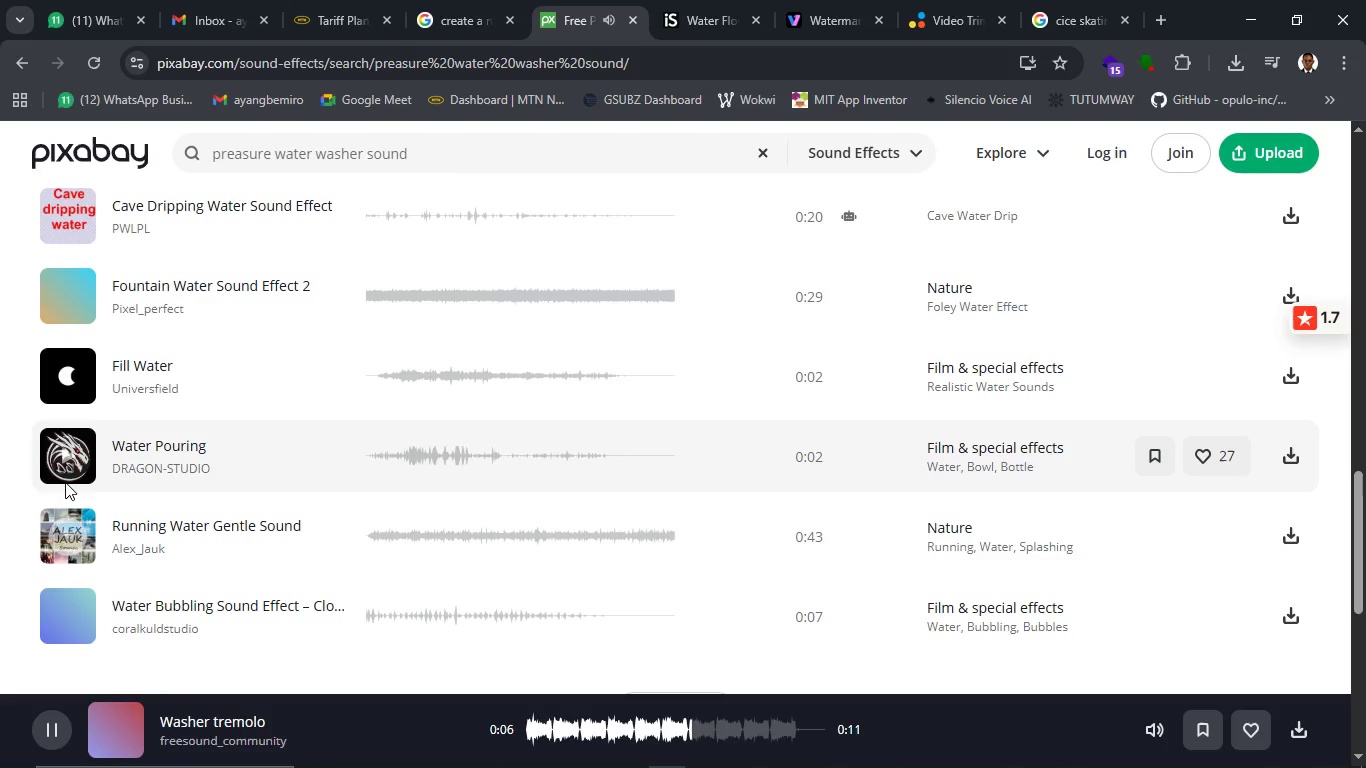 
left_click([65, 459])
 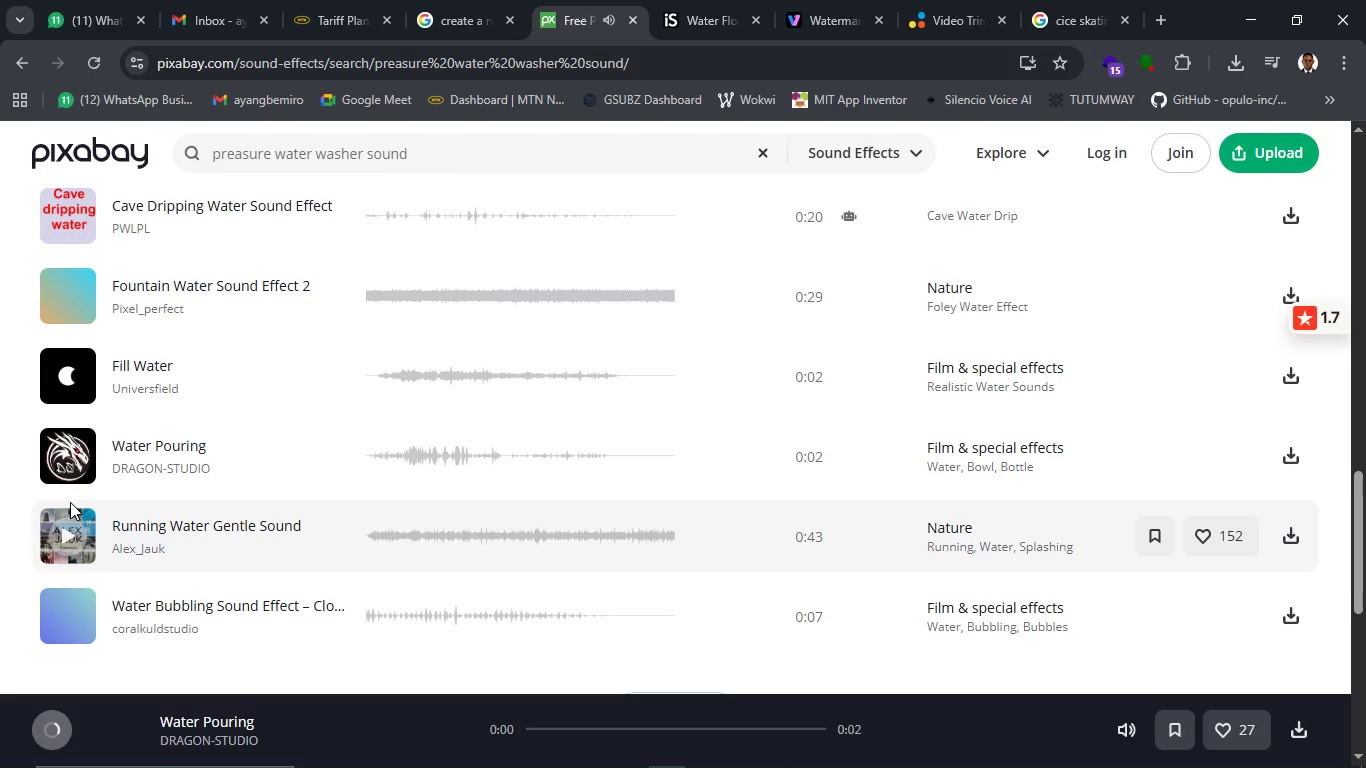 
scroll: coordinate [71, 505], scroll_direction: down, amount: 2.0
 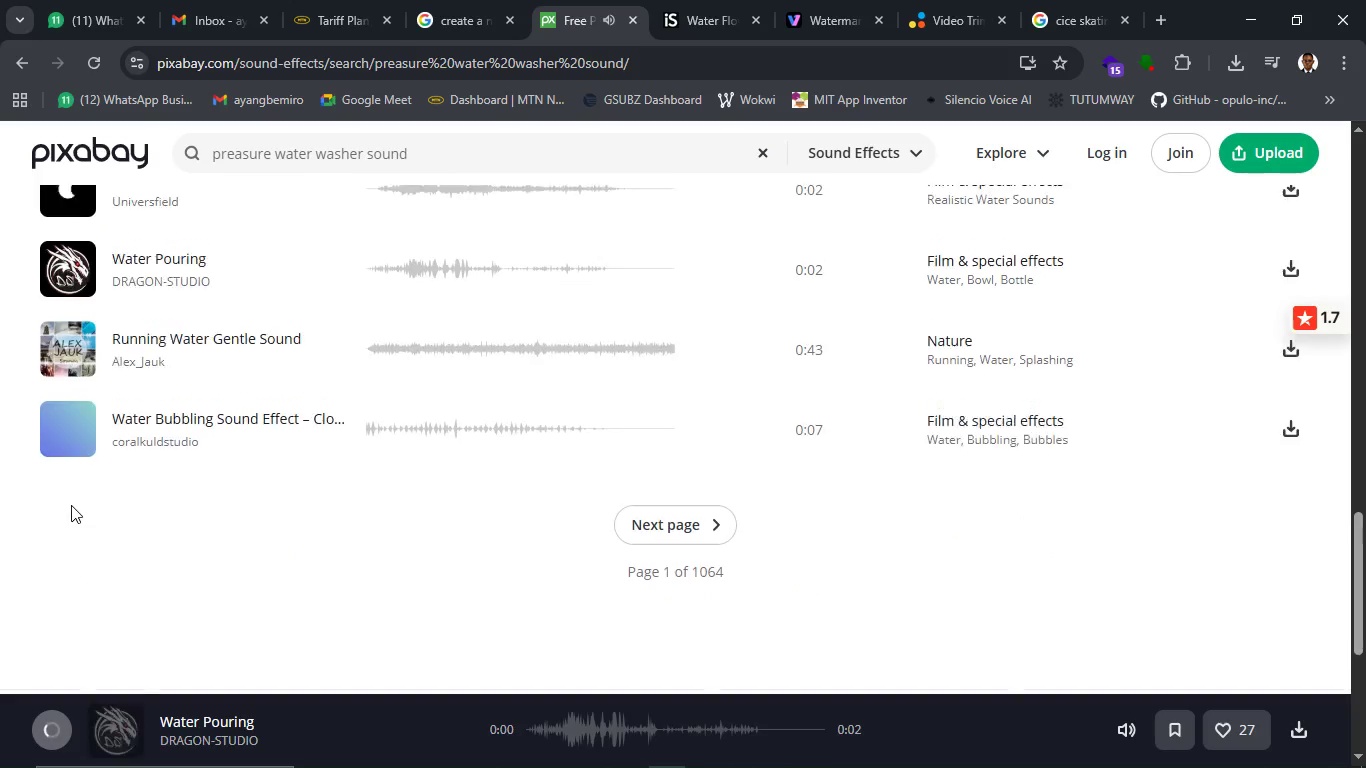 
scroll: coordinate [392, 600], scroll_direction: up, amount: 15.0
 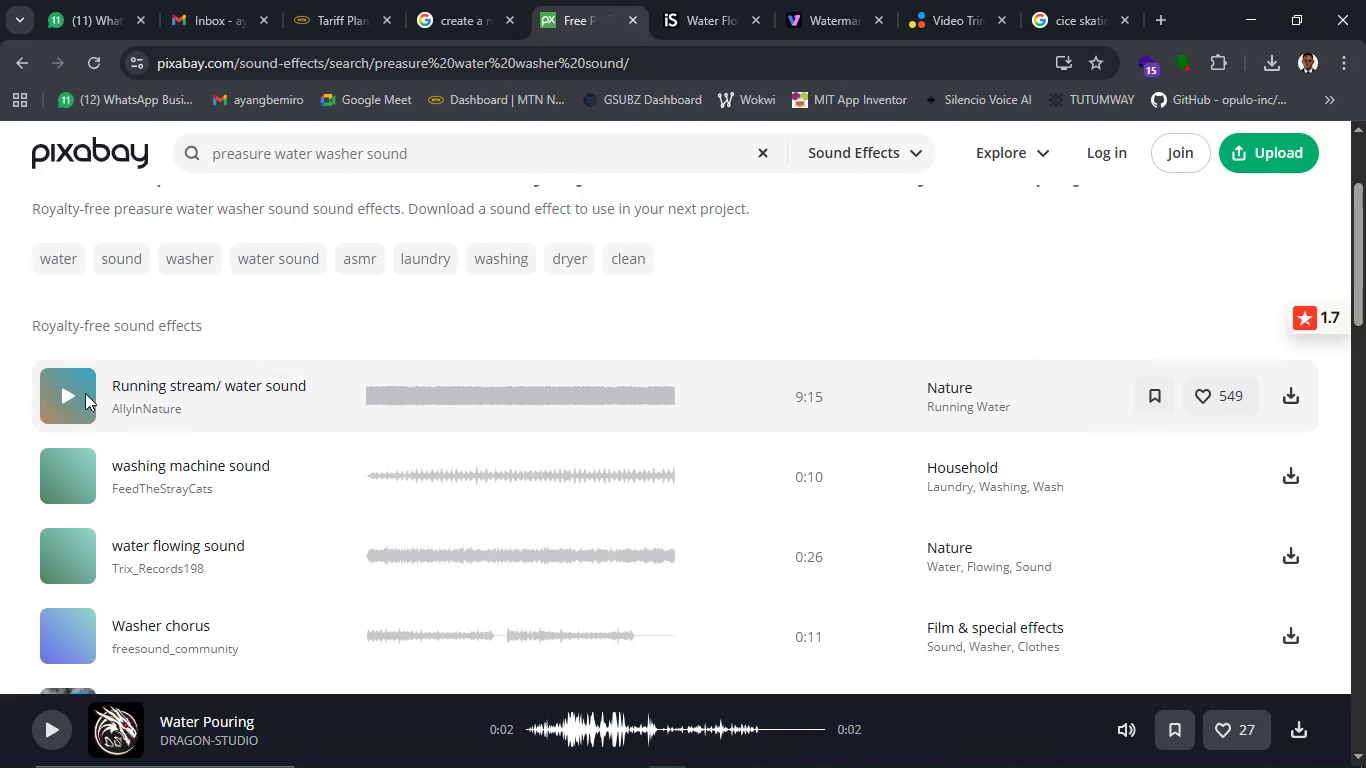 
left_click([68, 391])
 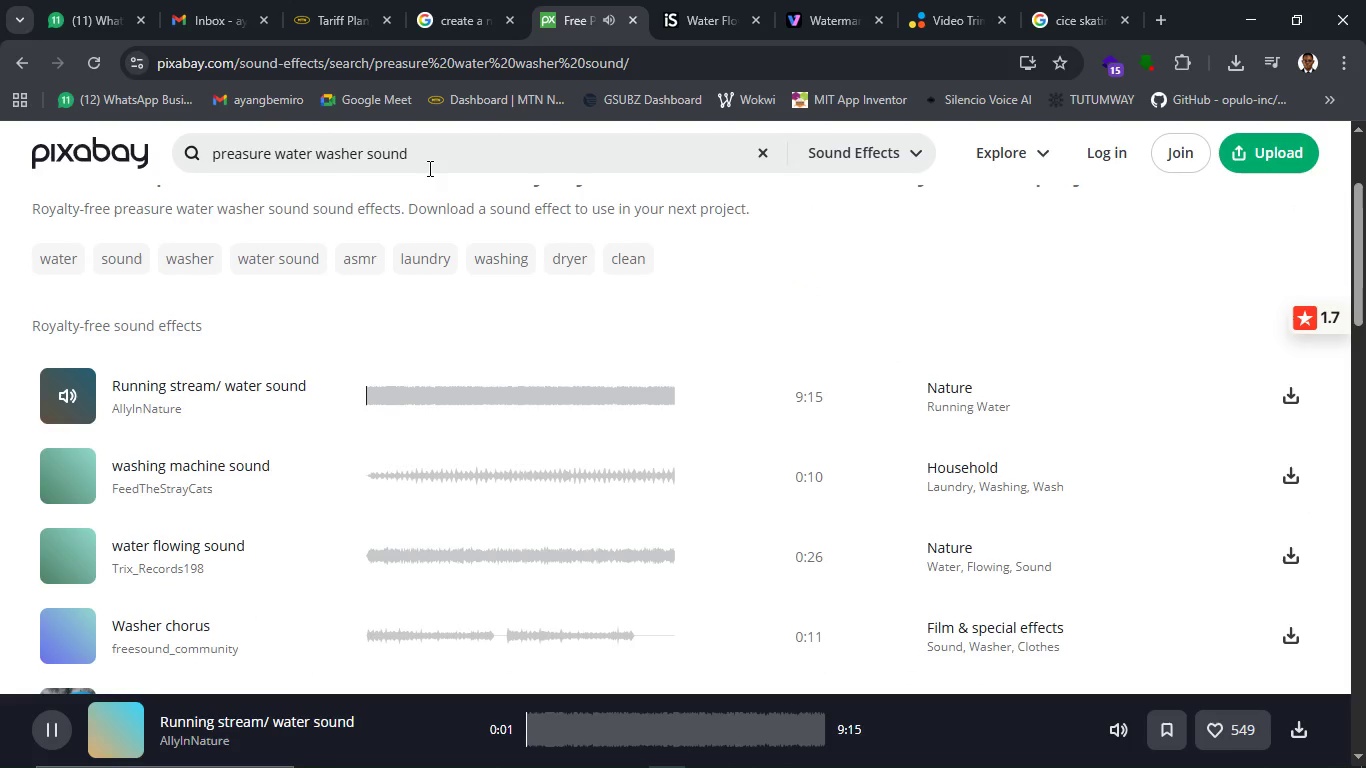 
wait(7.97)
 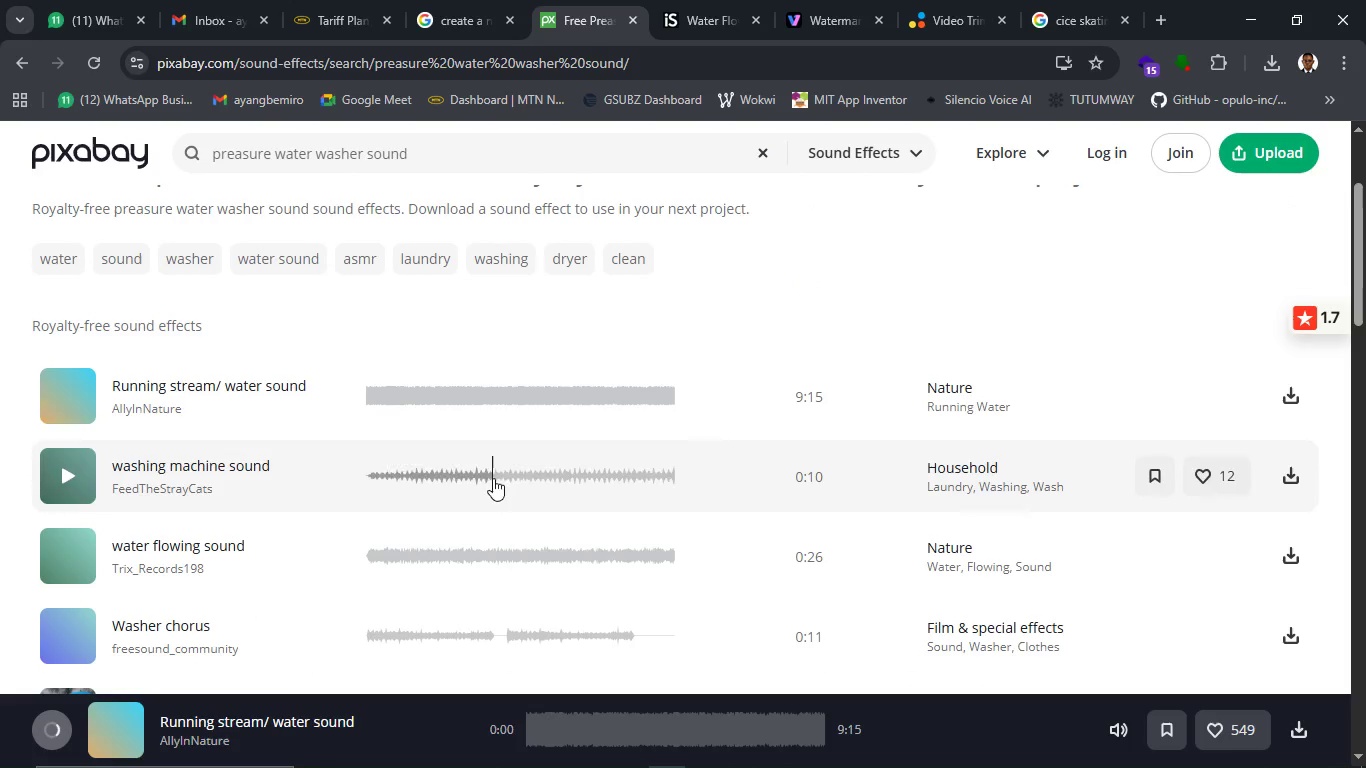 
left_click([421, 159])
 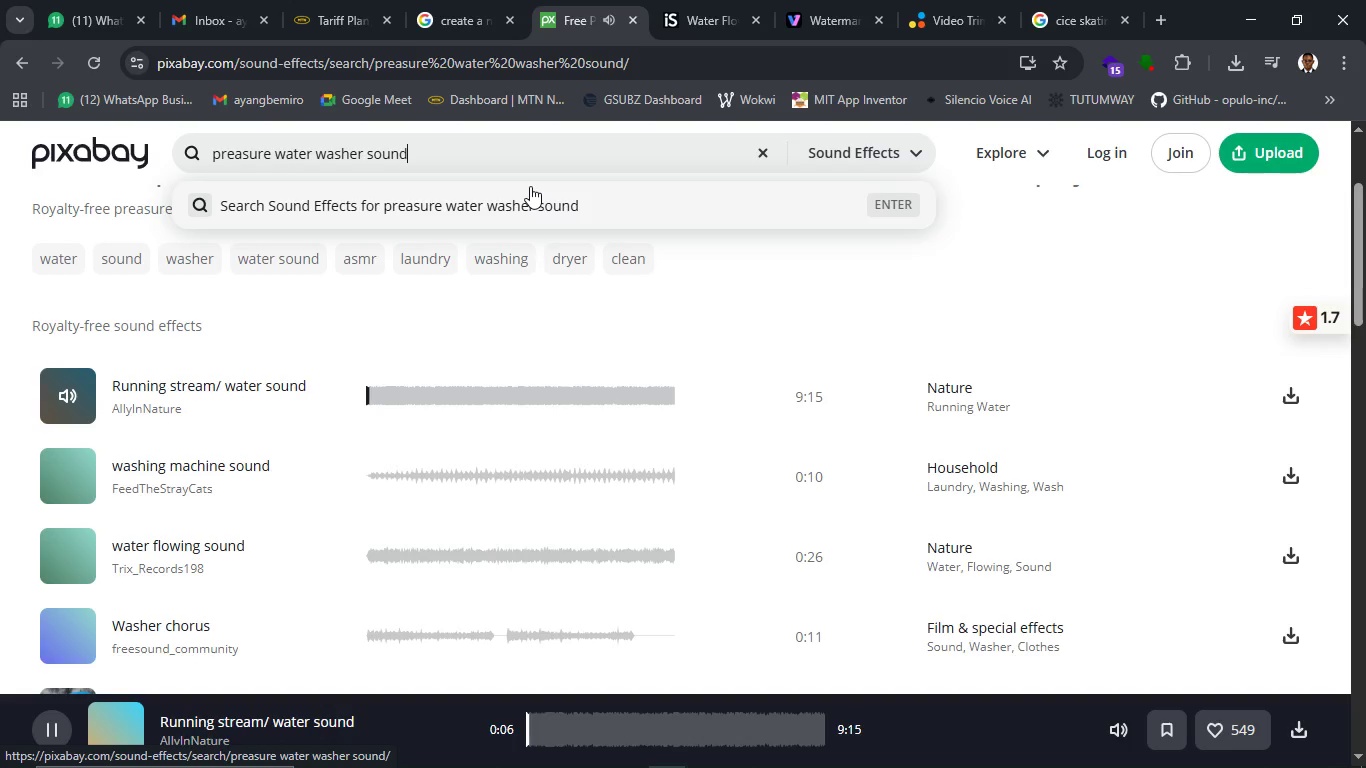 
key(ArrowLeft)
 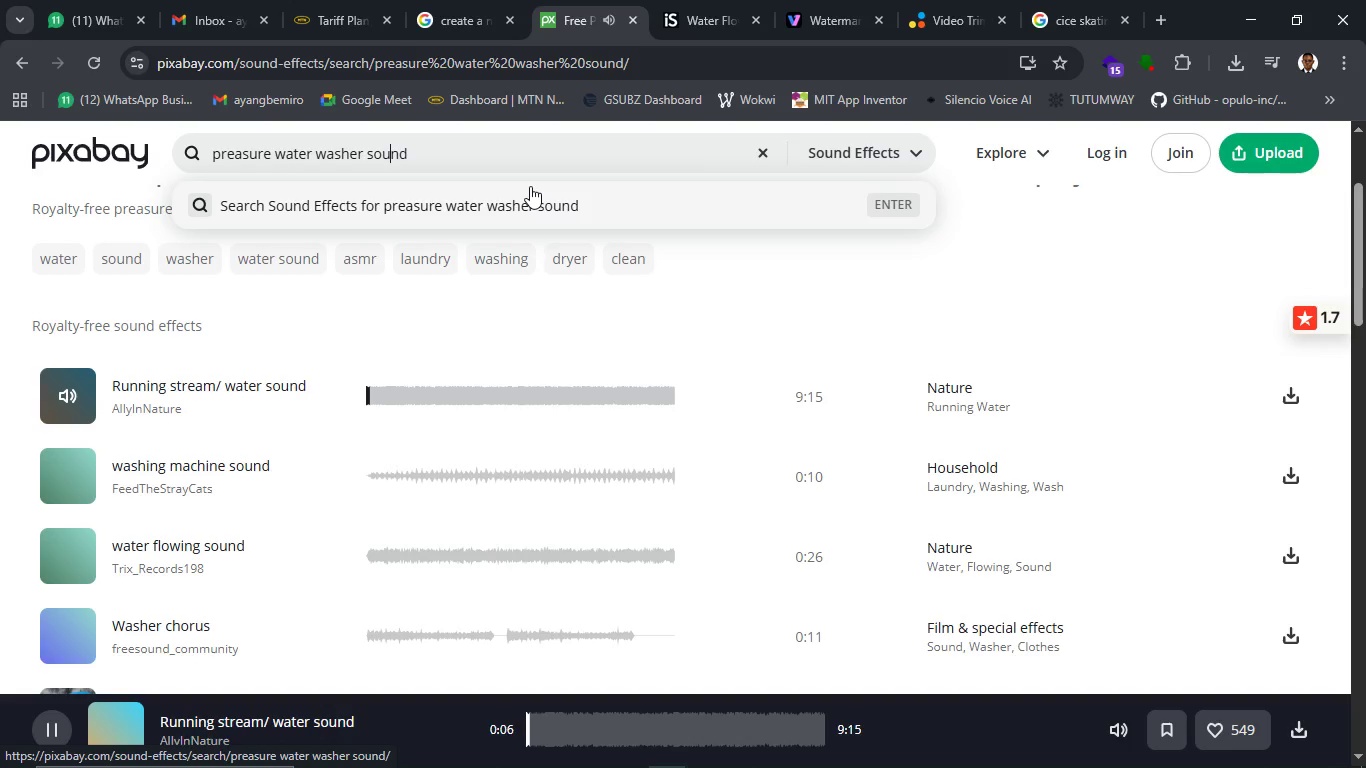 
key(ArrowLeft)
 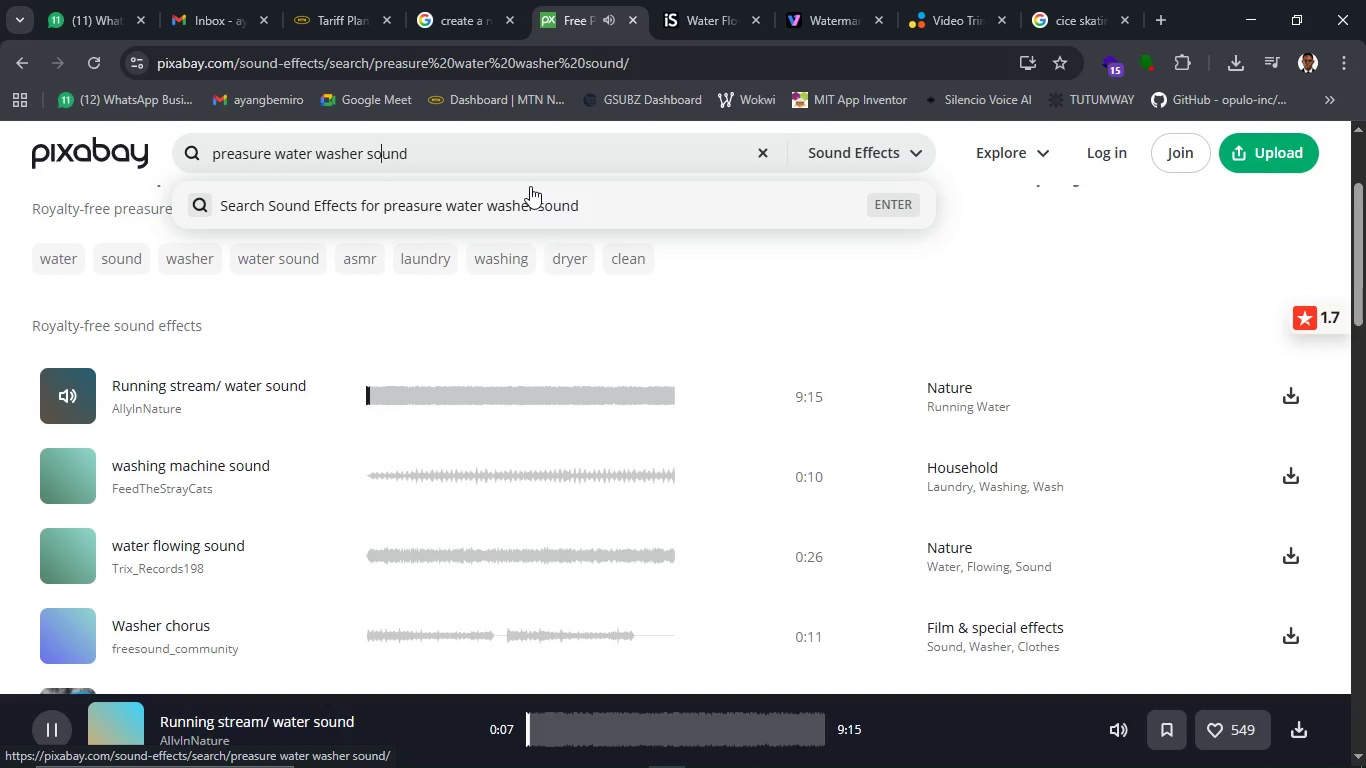 
key(ArrowLeft)
 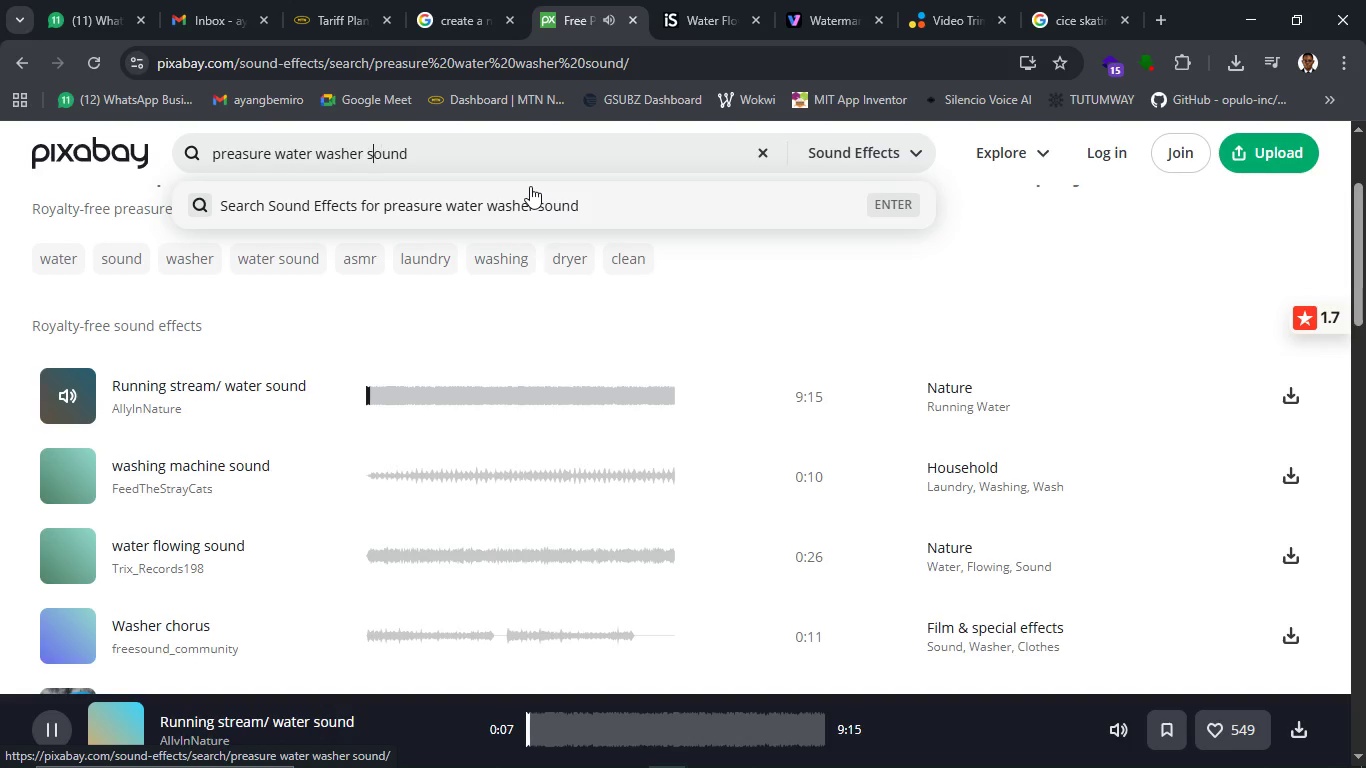 
key(ArrowLeft)
 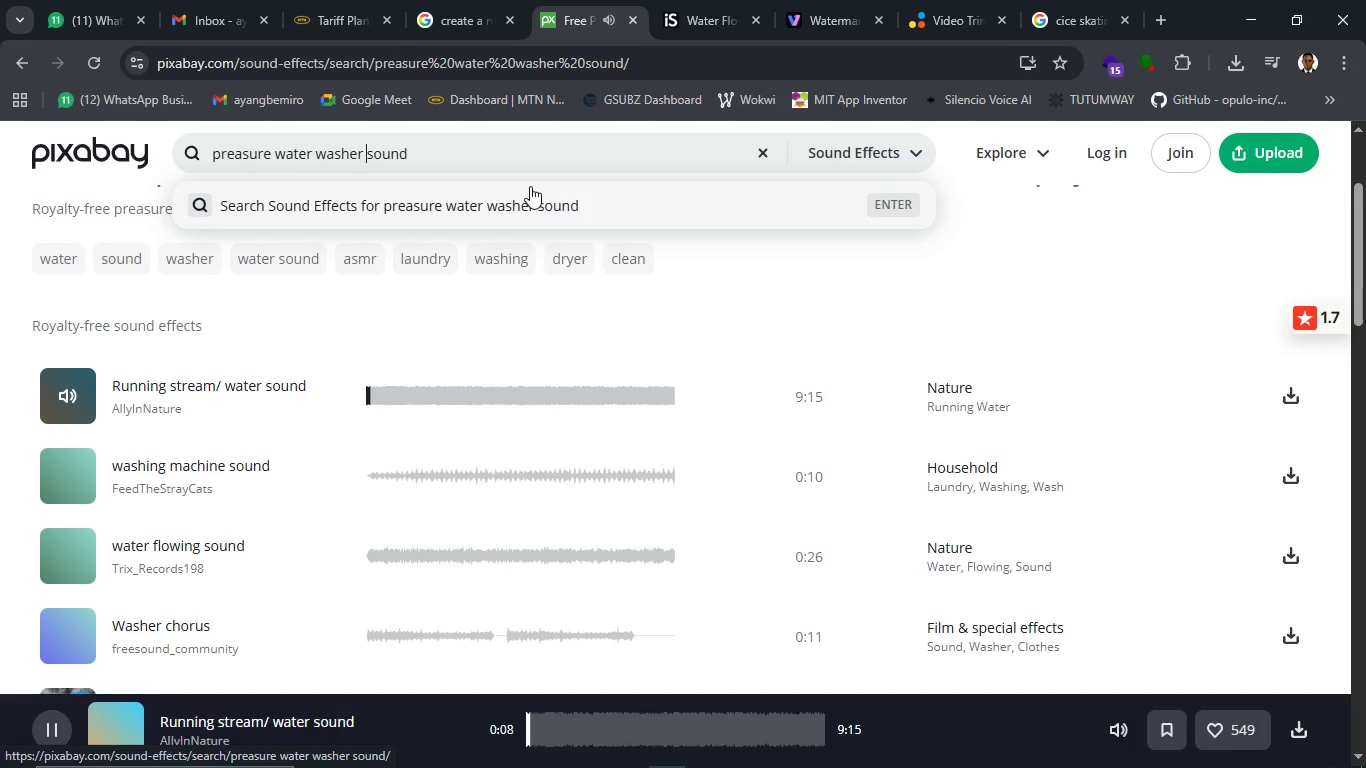 
key(ArrowLeft)
 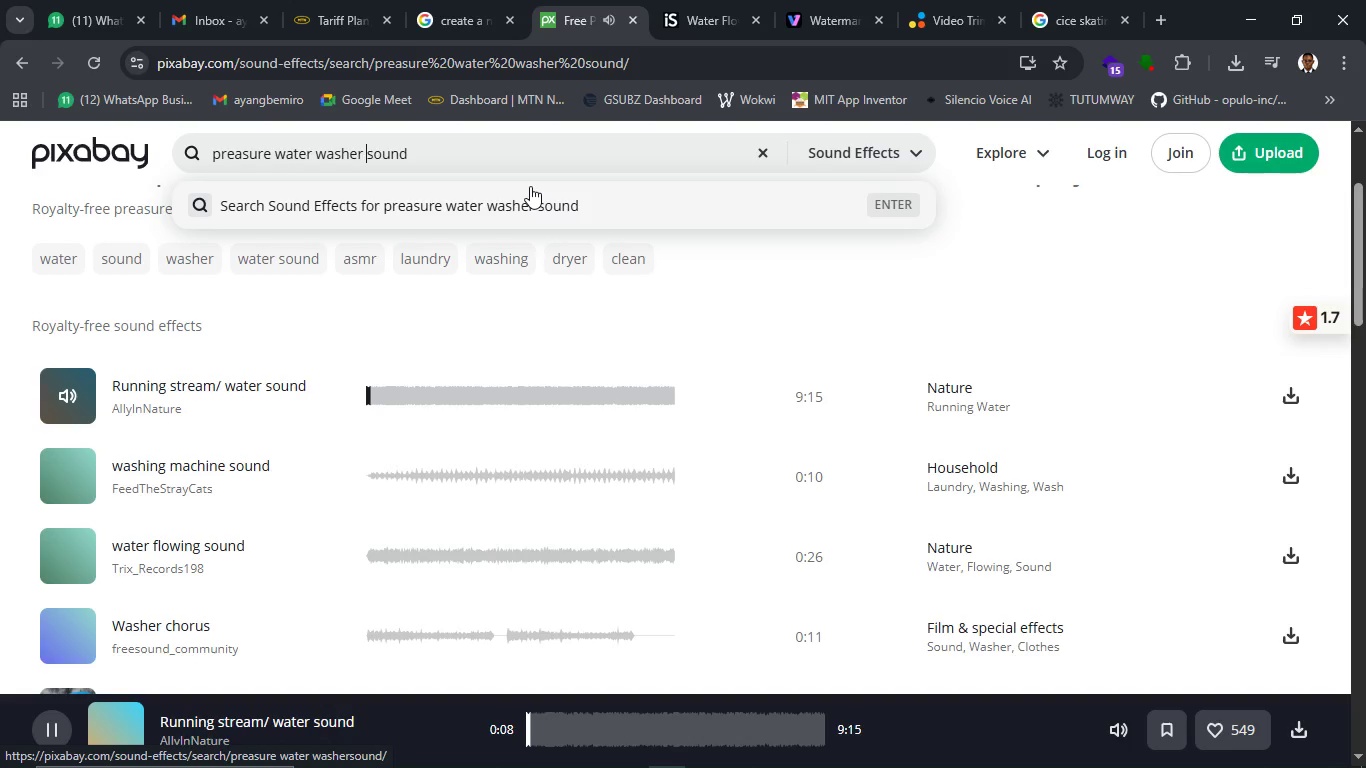 
hold_key(key=Backspace, duration=0.77)
 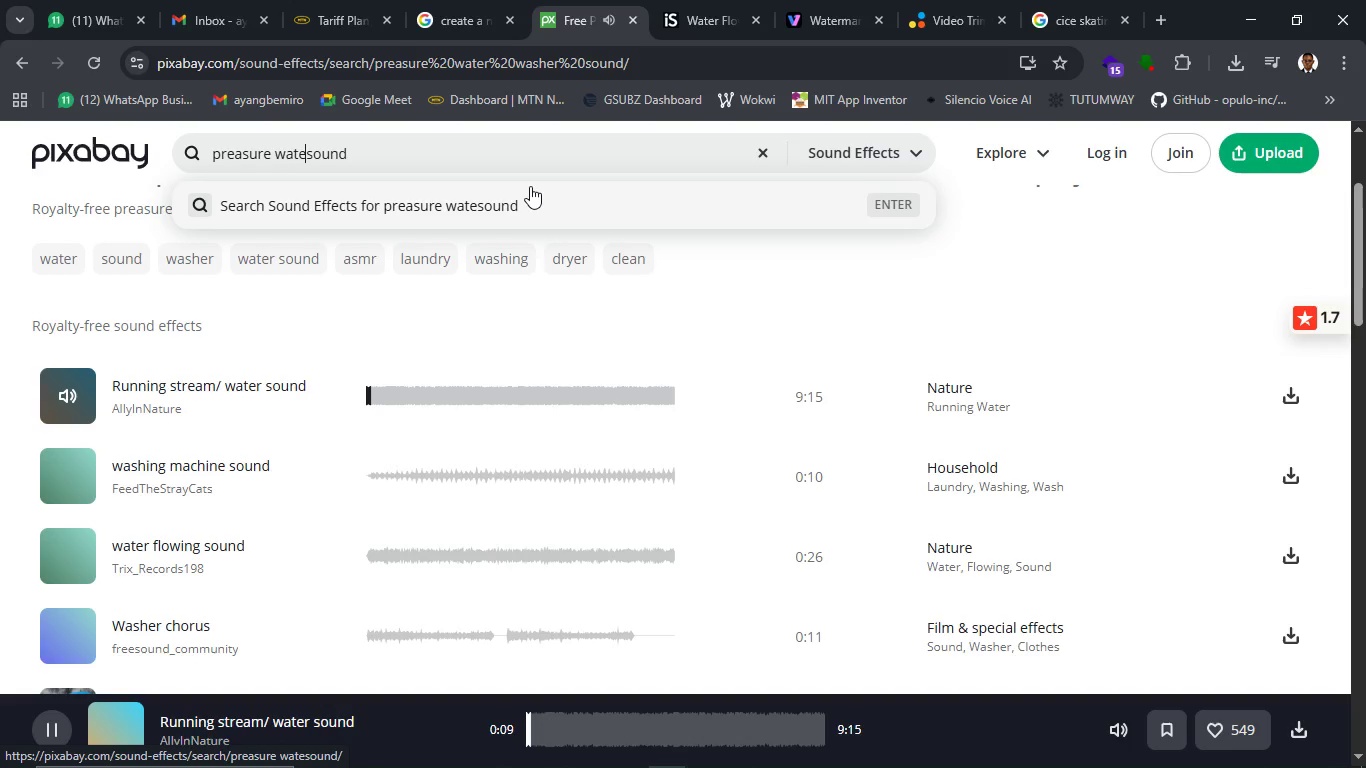 
key(Backspace)
 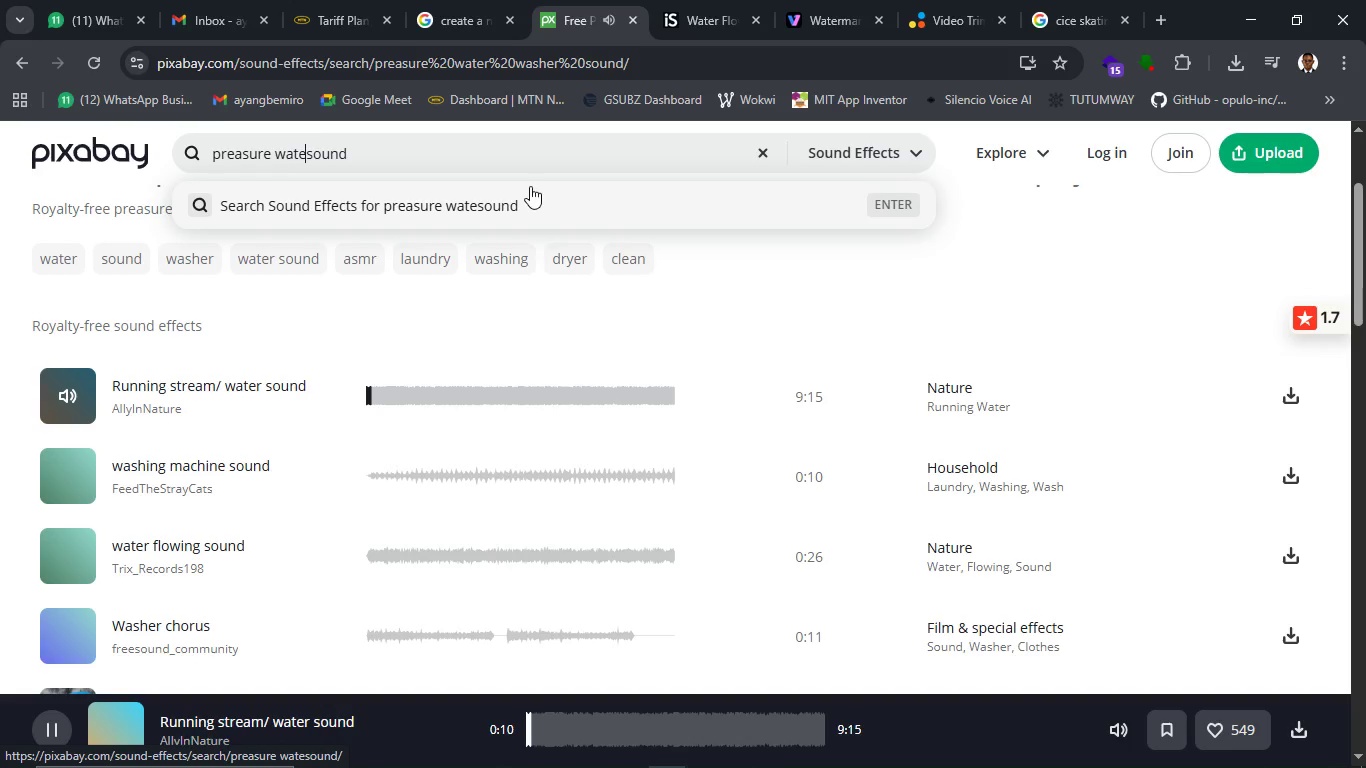 
key(R)
 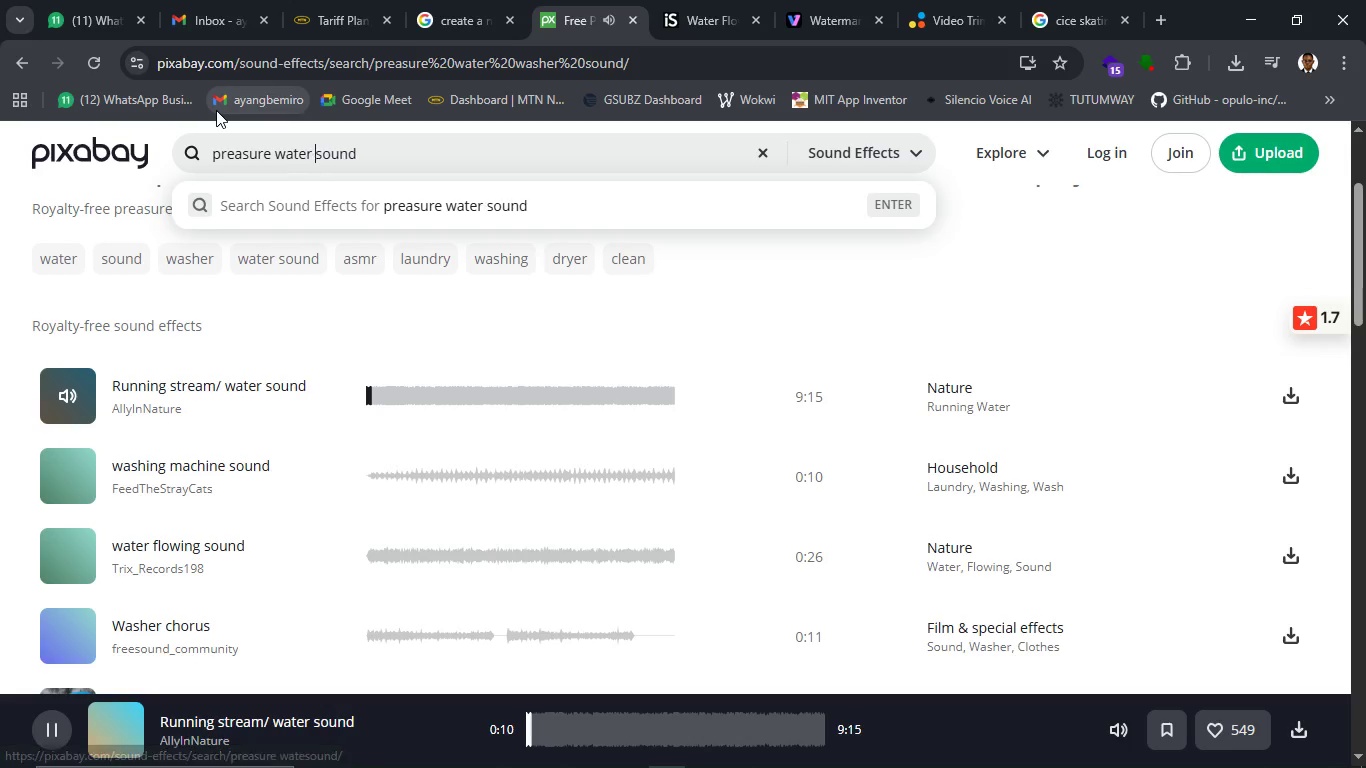 
key(Space)
 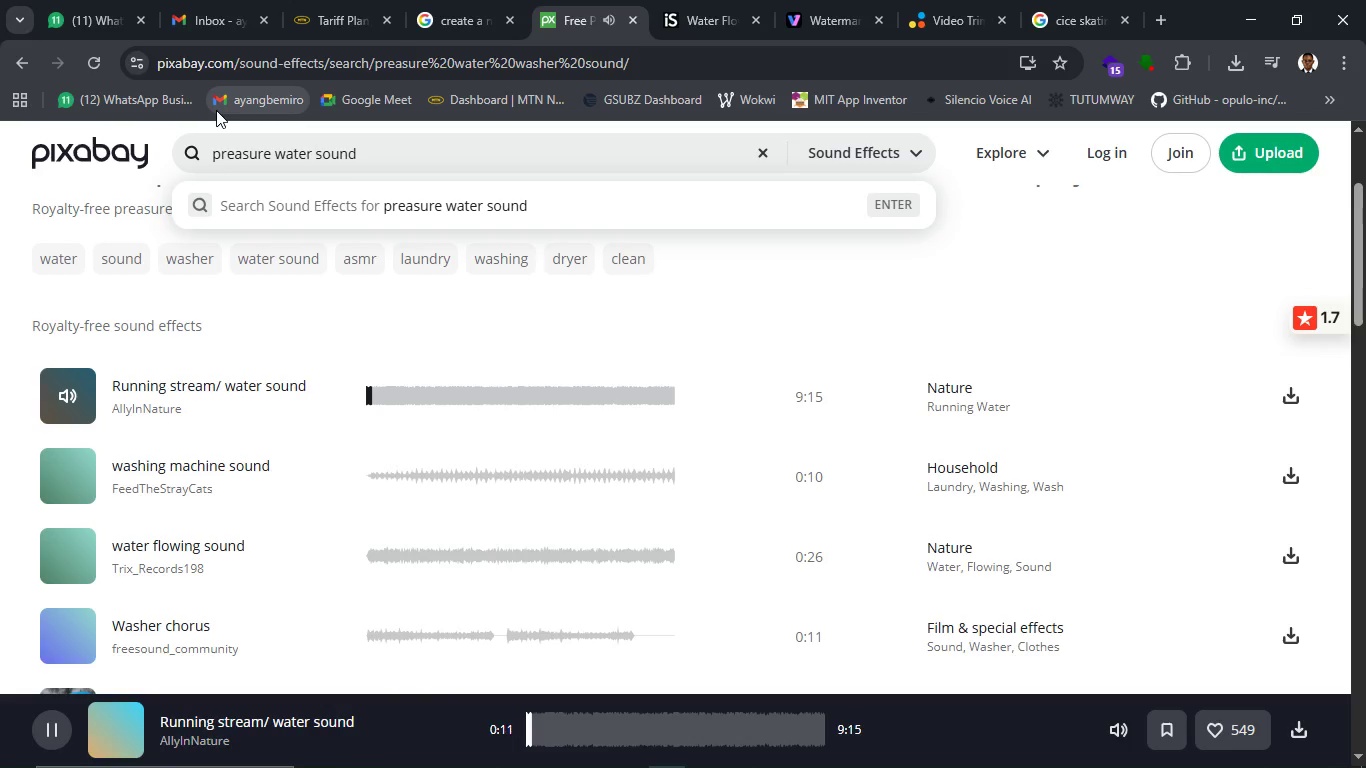 
key(Enter)
 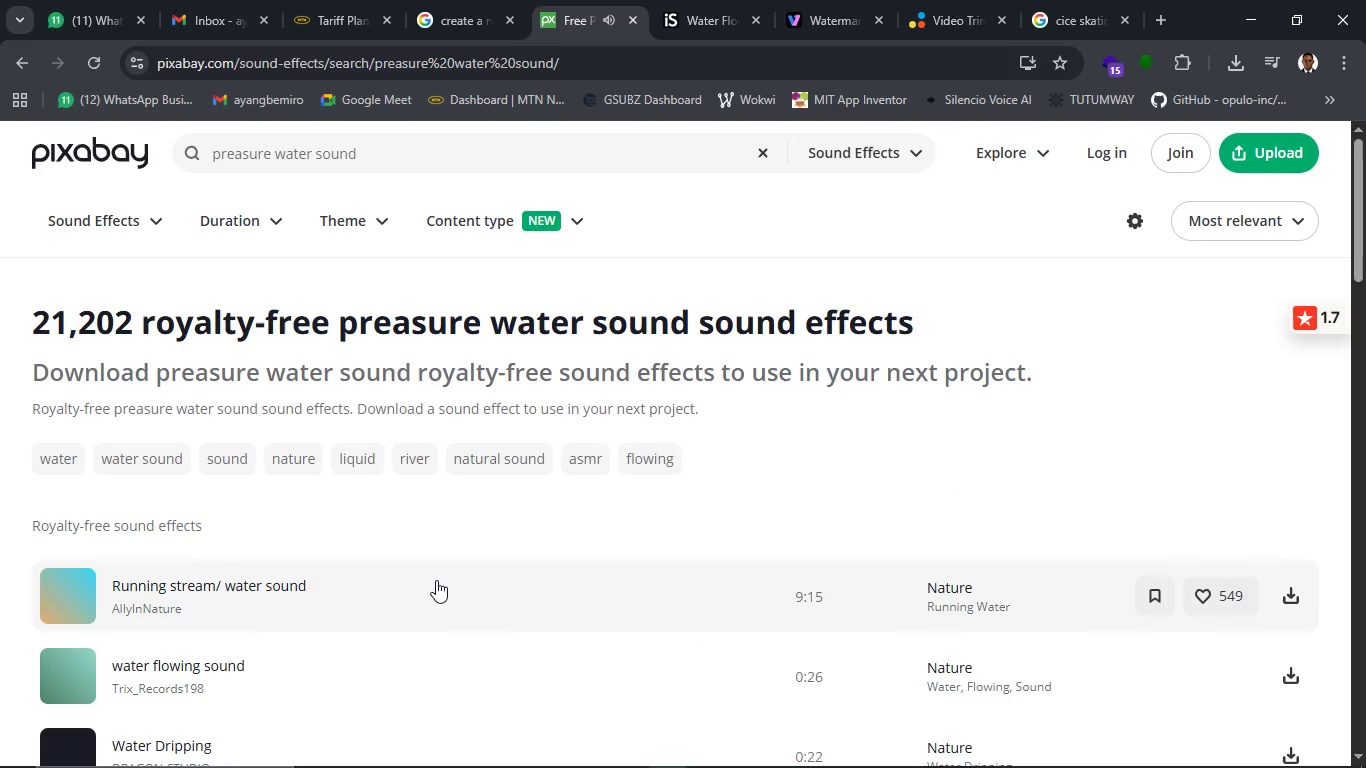 
scroll: coordinate [397, 585], scroll_direction: down, amount: 1.0
 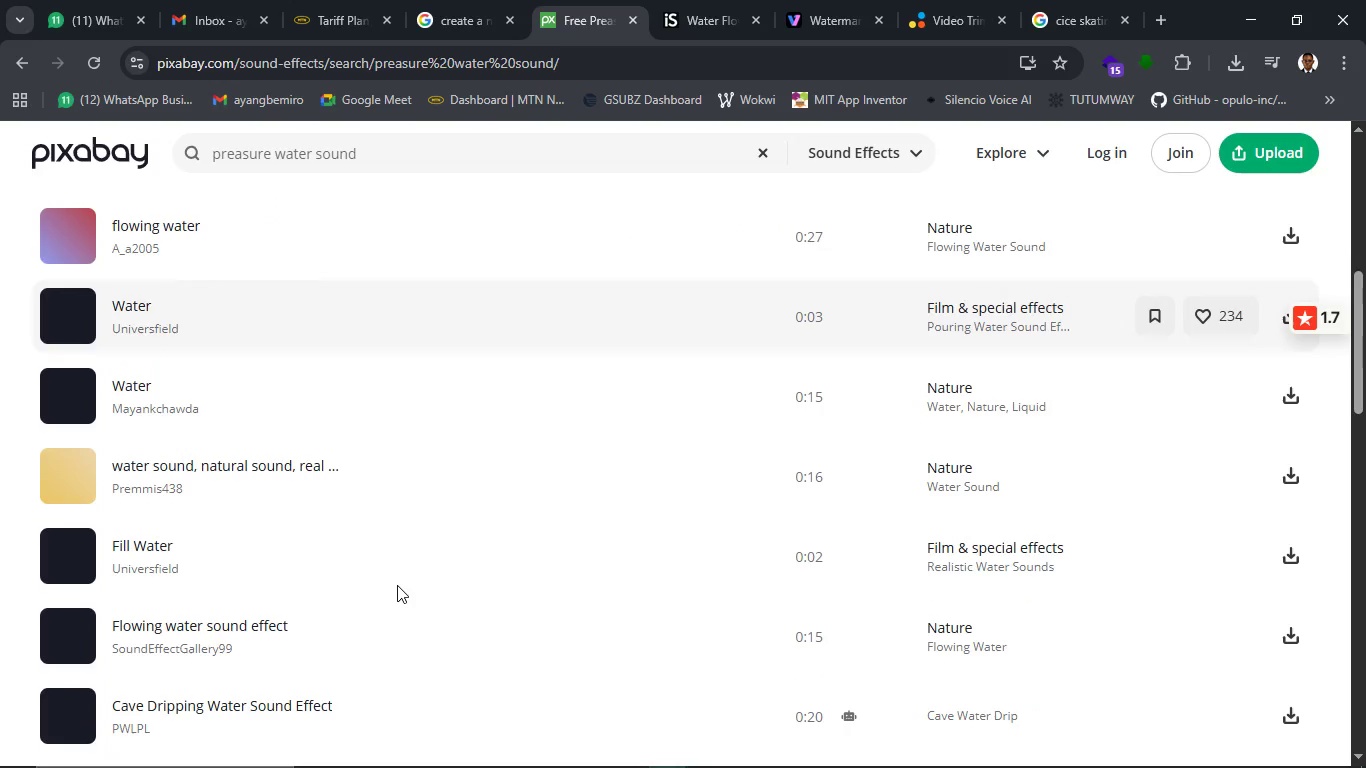 
scroll: coordinate [397, 585], scroll_direction: up, amount: 3.0
 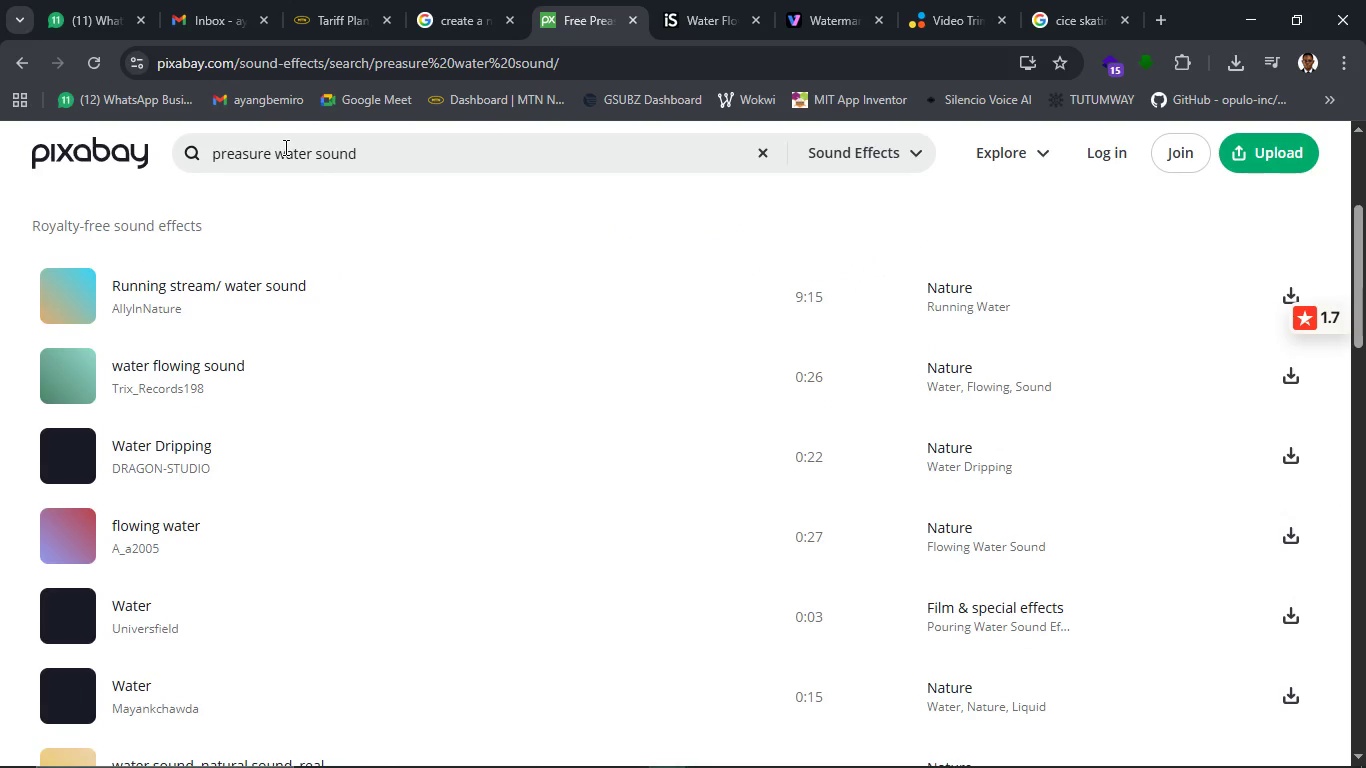 
left_click([279, 145])
 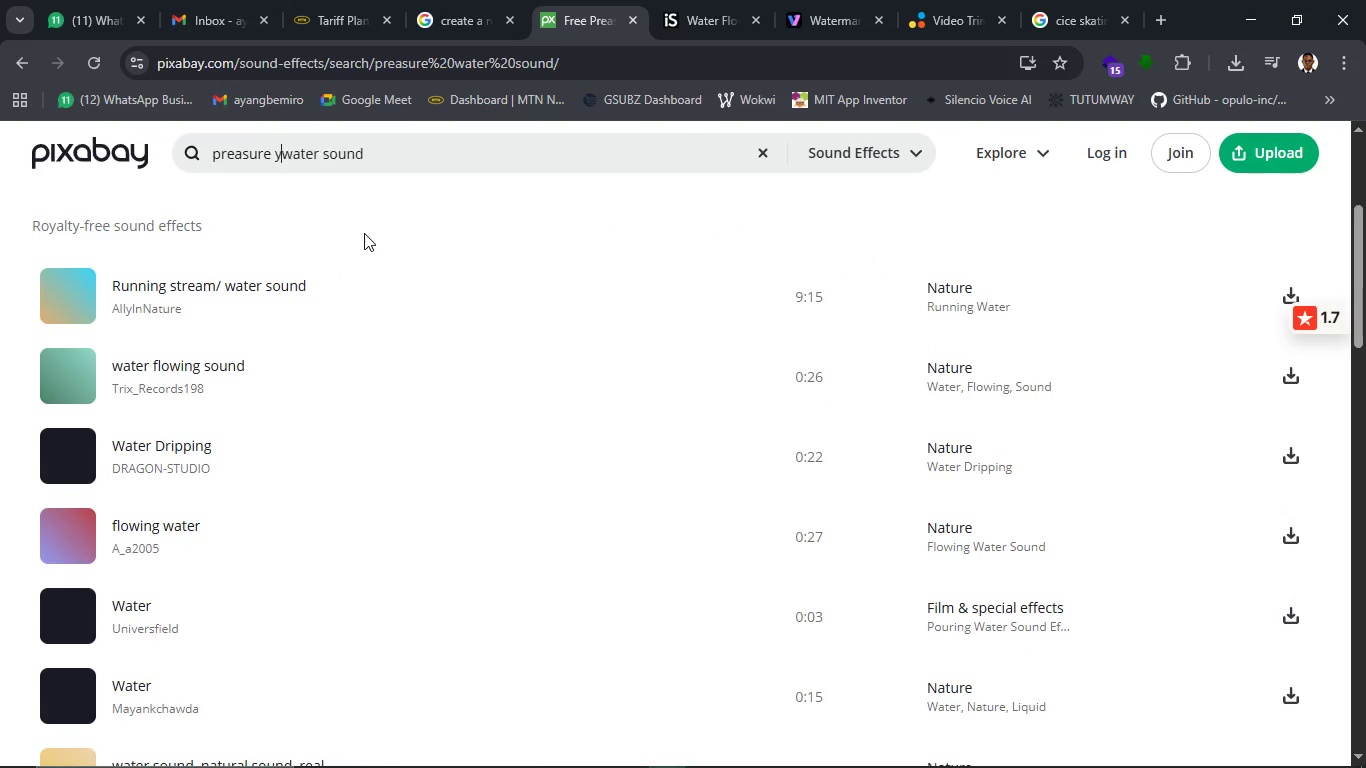 
type(y)
key(Backspace)
type(hose )
 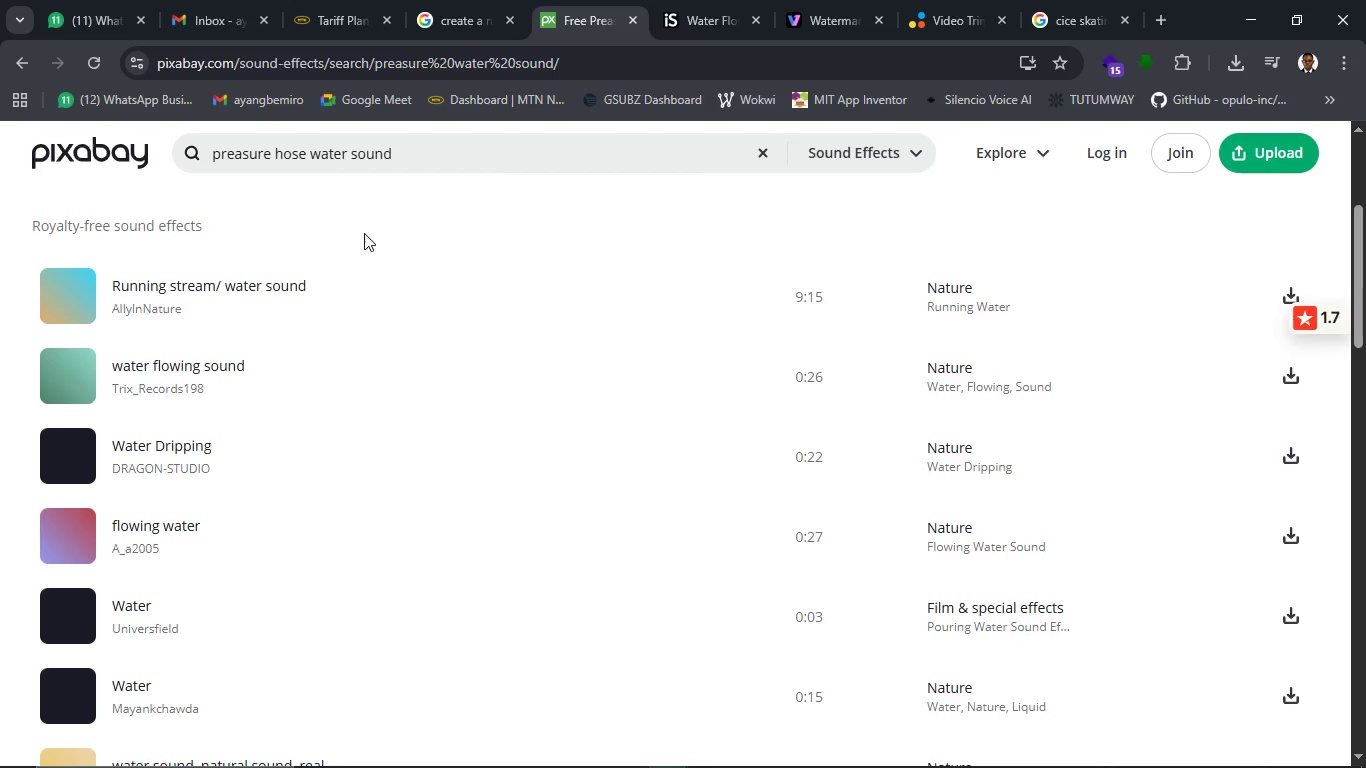 
key(Enter)
 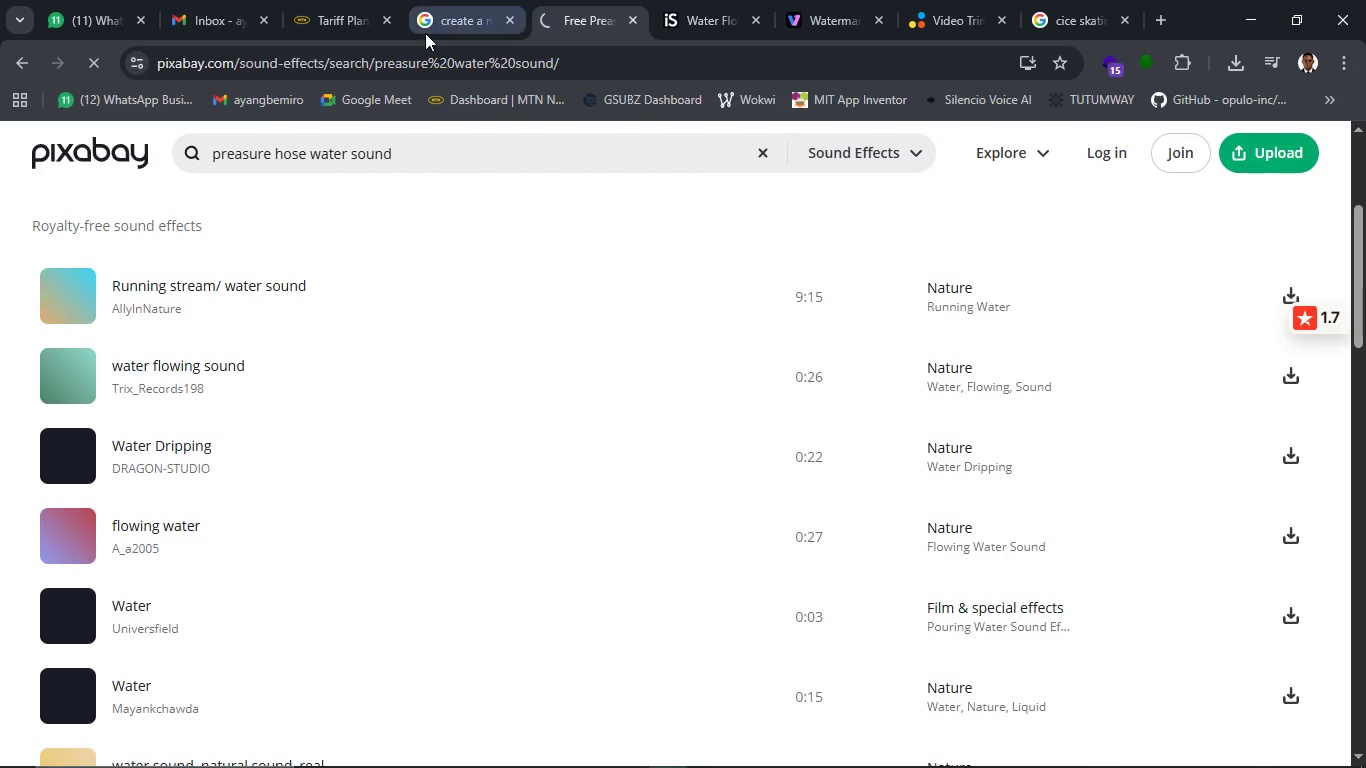 
left_click([462, 11])
 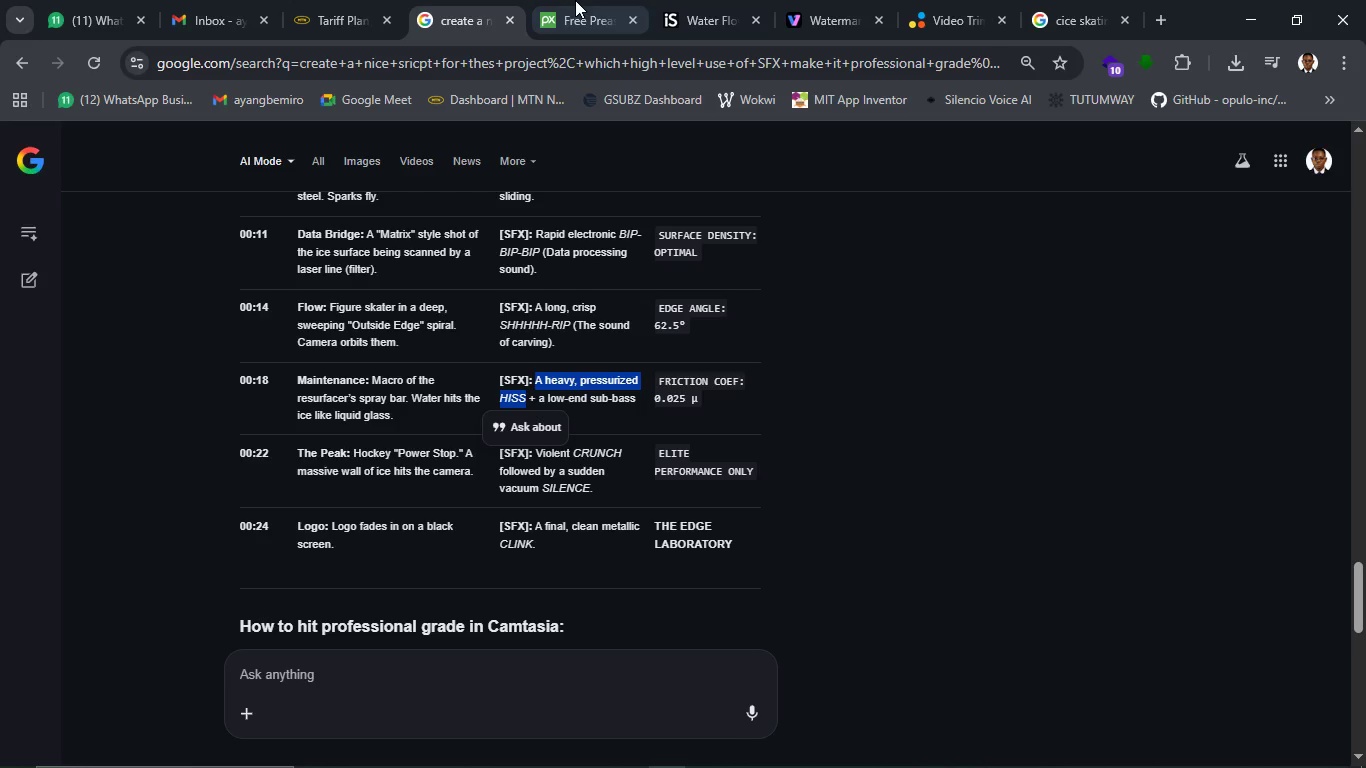 
left_click([607, 6])
 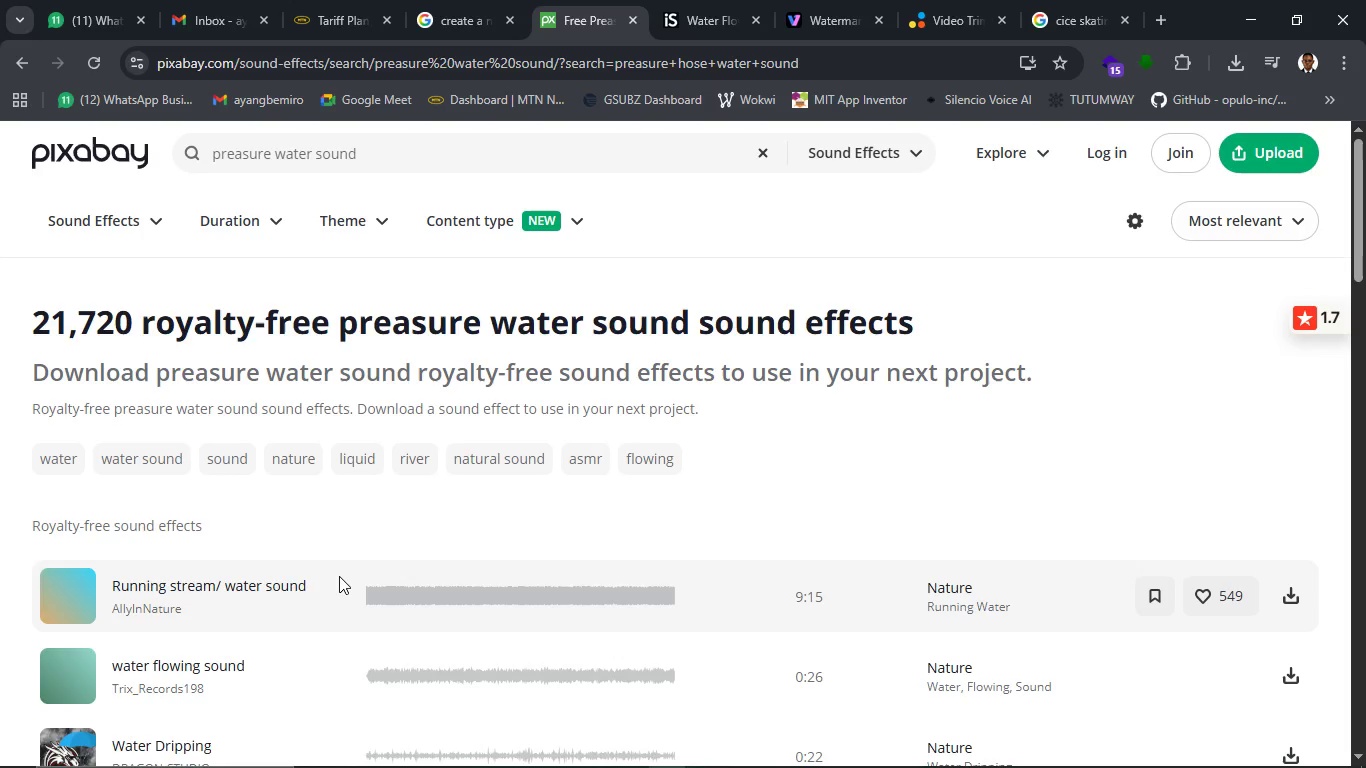 
scroll: coordinate [339, 580], scroll_direction: down, amount: 2.0
 